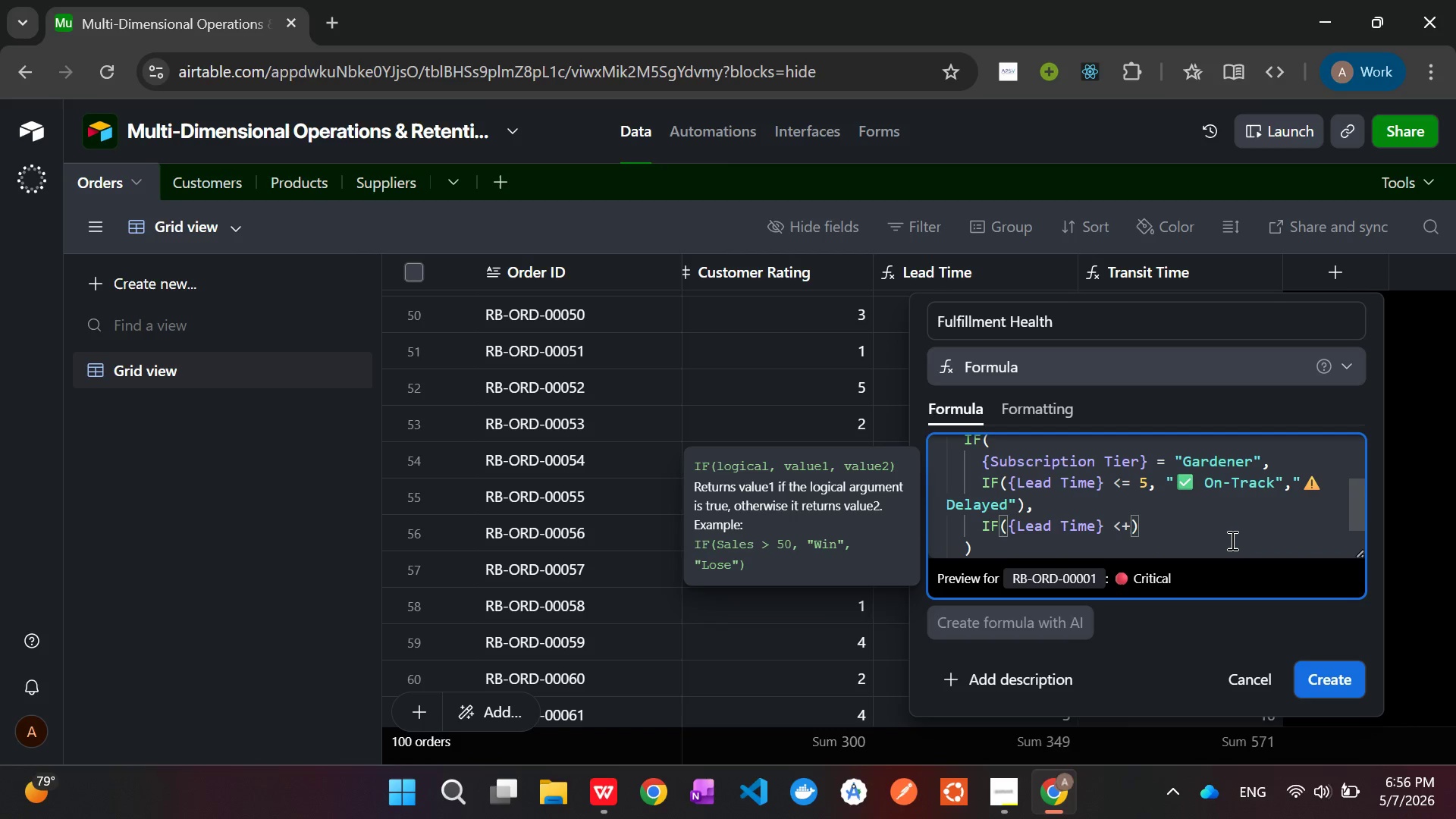 
key(Backspace)
 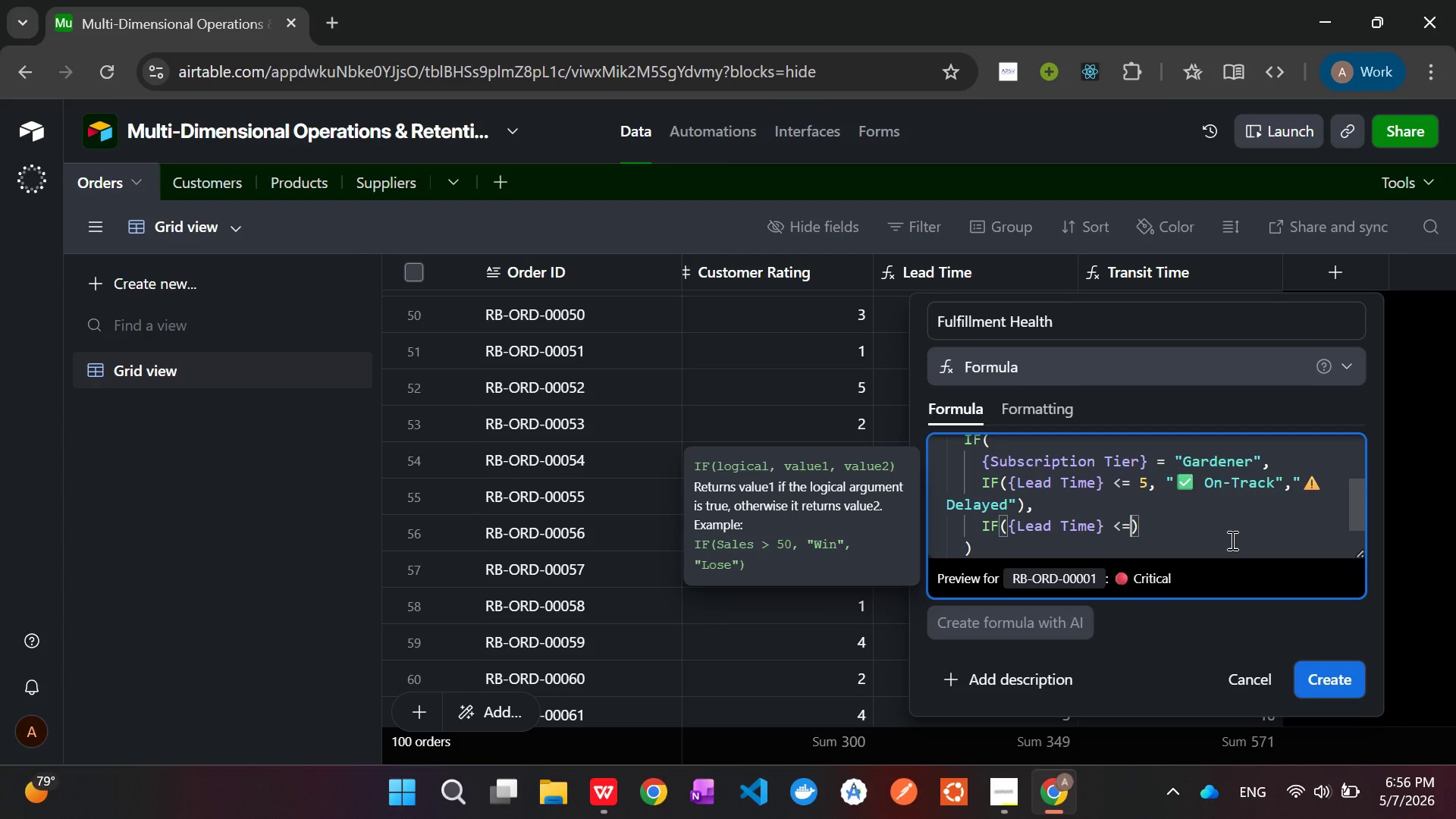 
key(Equal)
 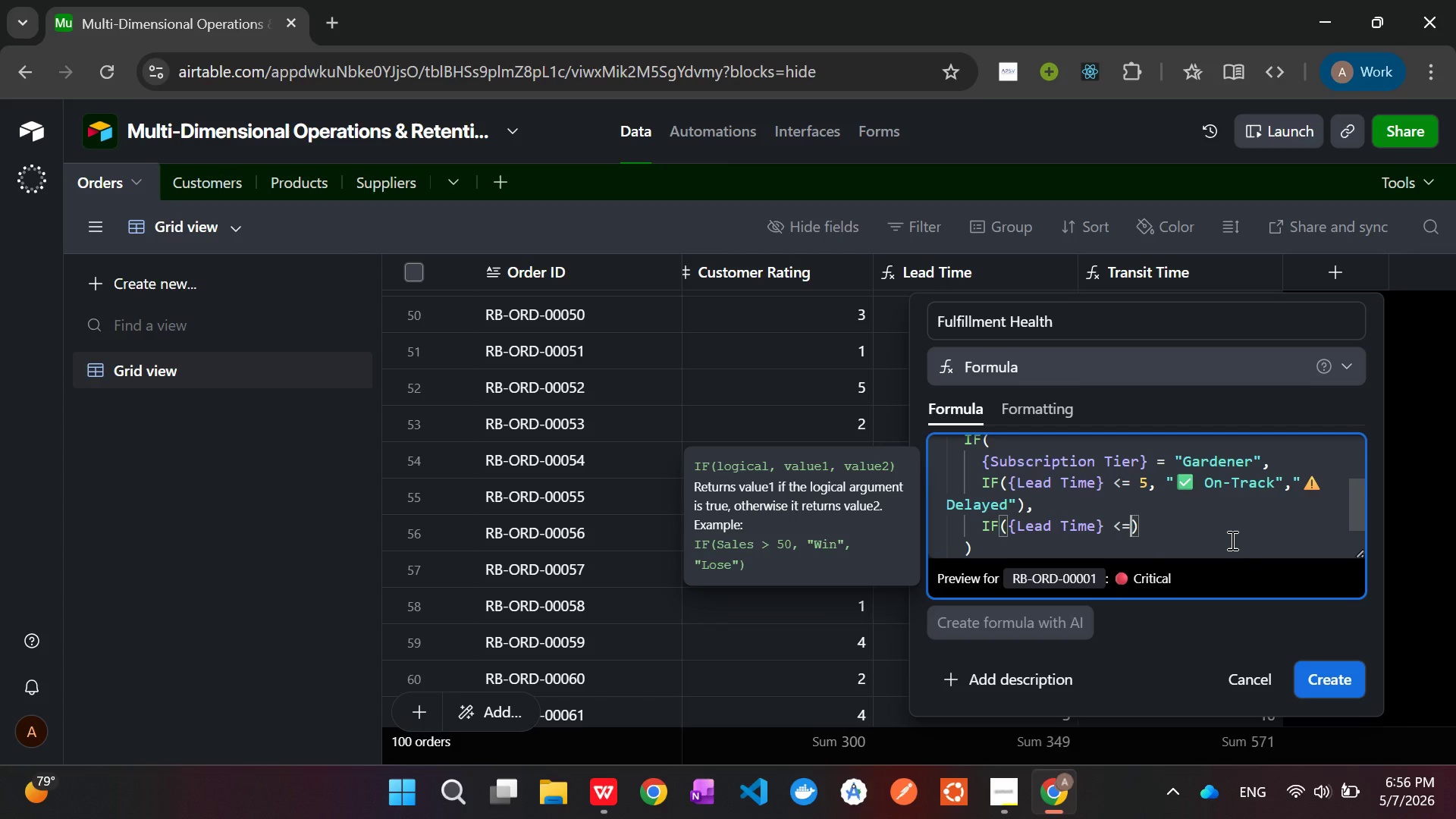 
key(Space)
 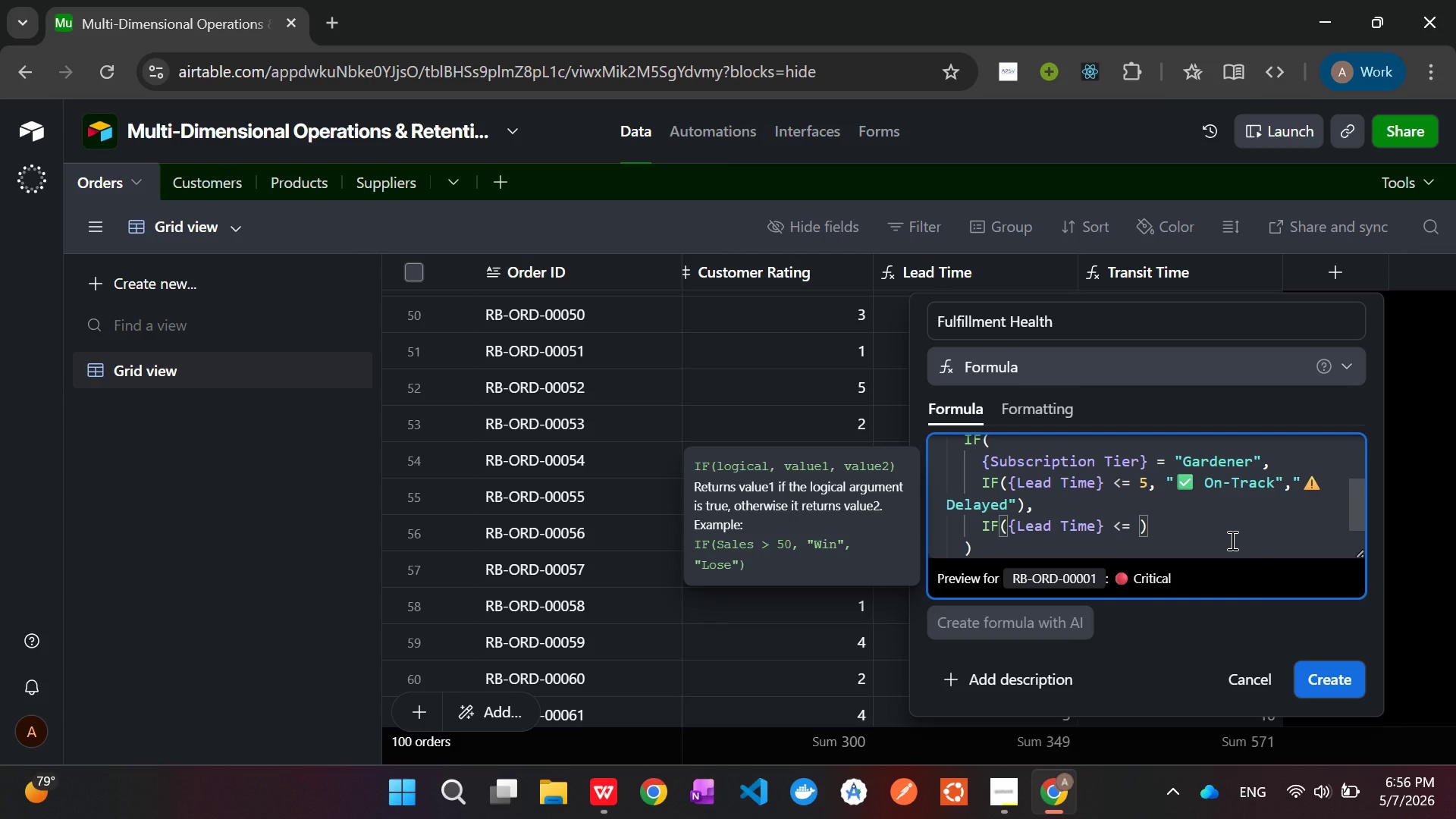 
key(7)
 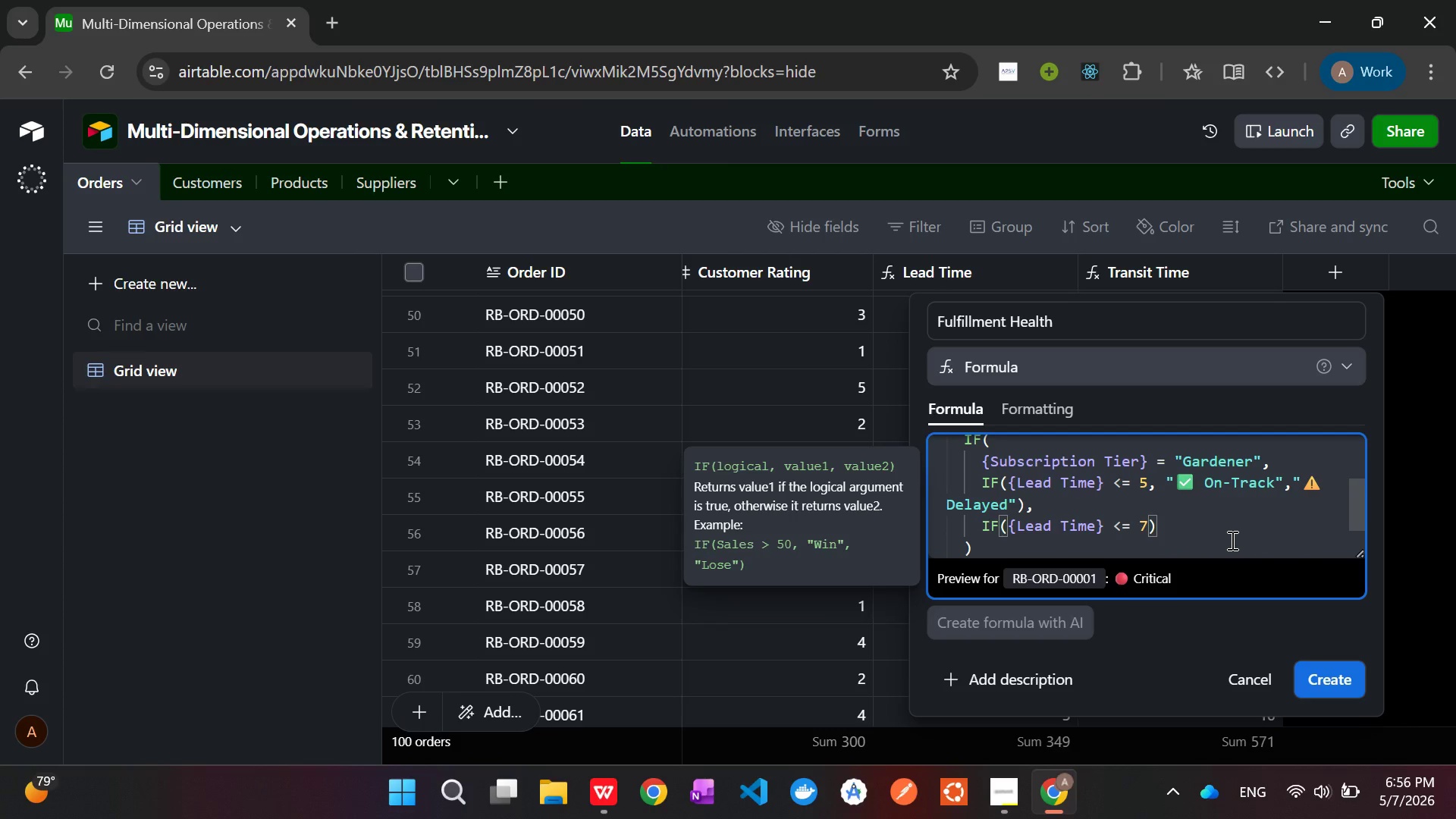 
key(Comma)
 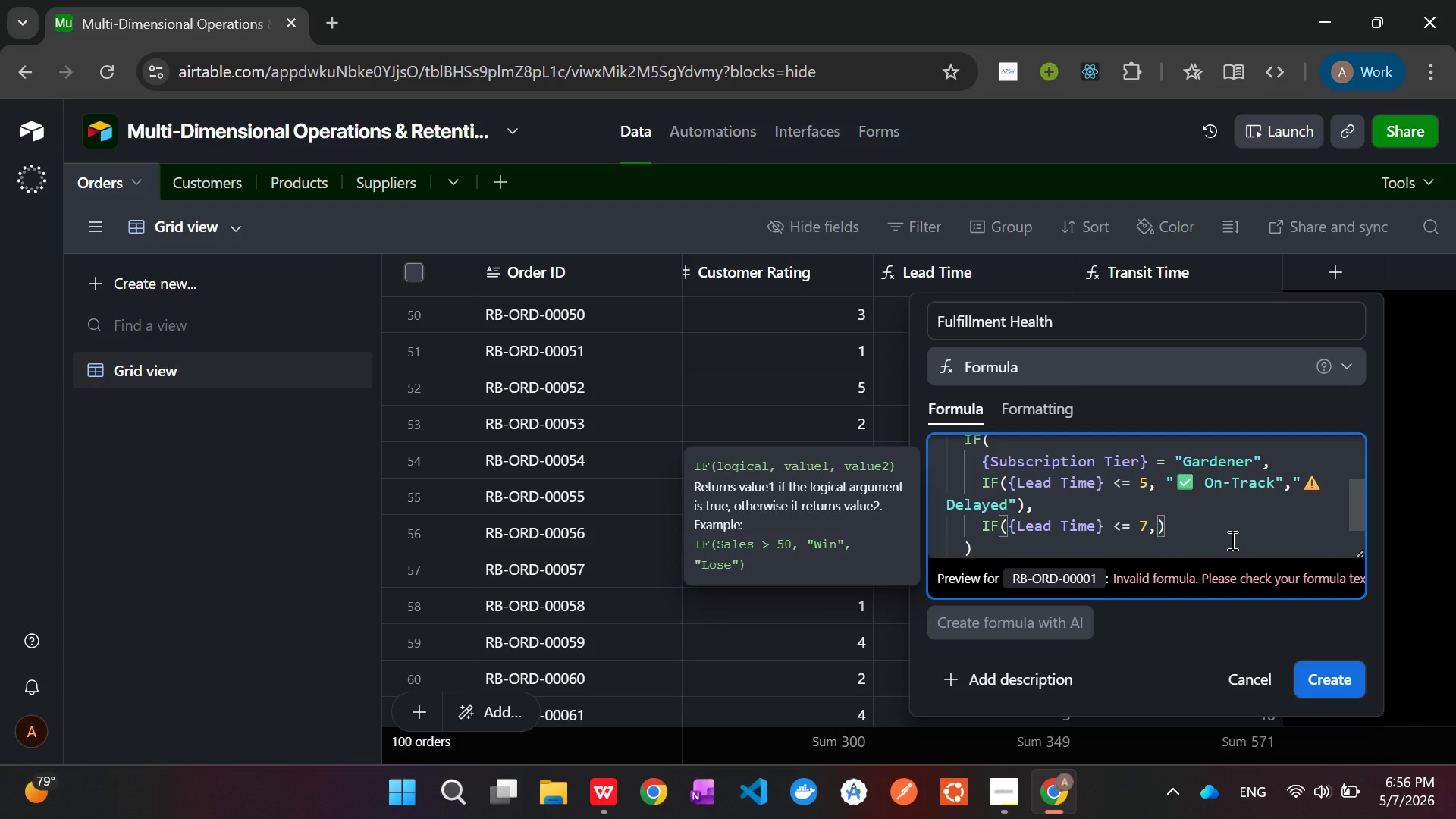 
key(Space)
 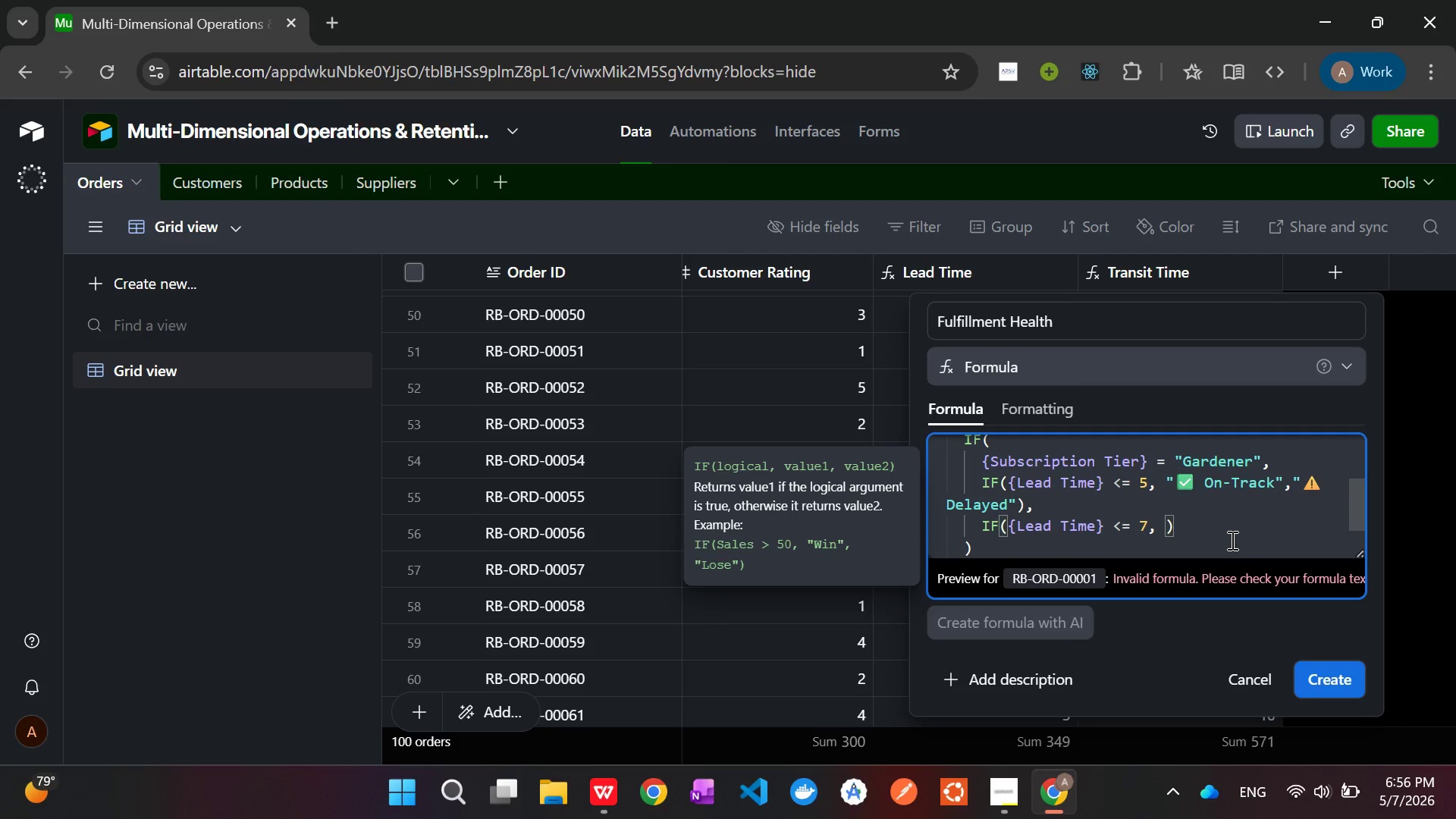 
key(Shift+Quote)
 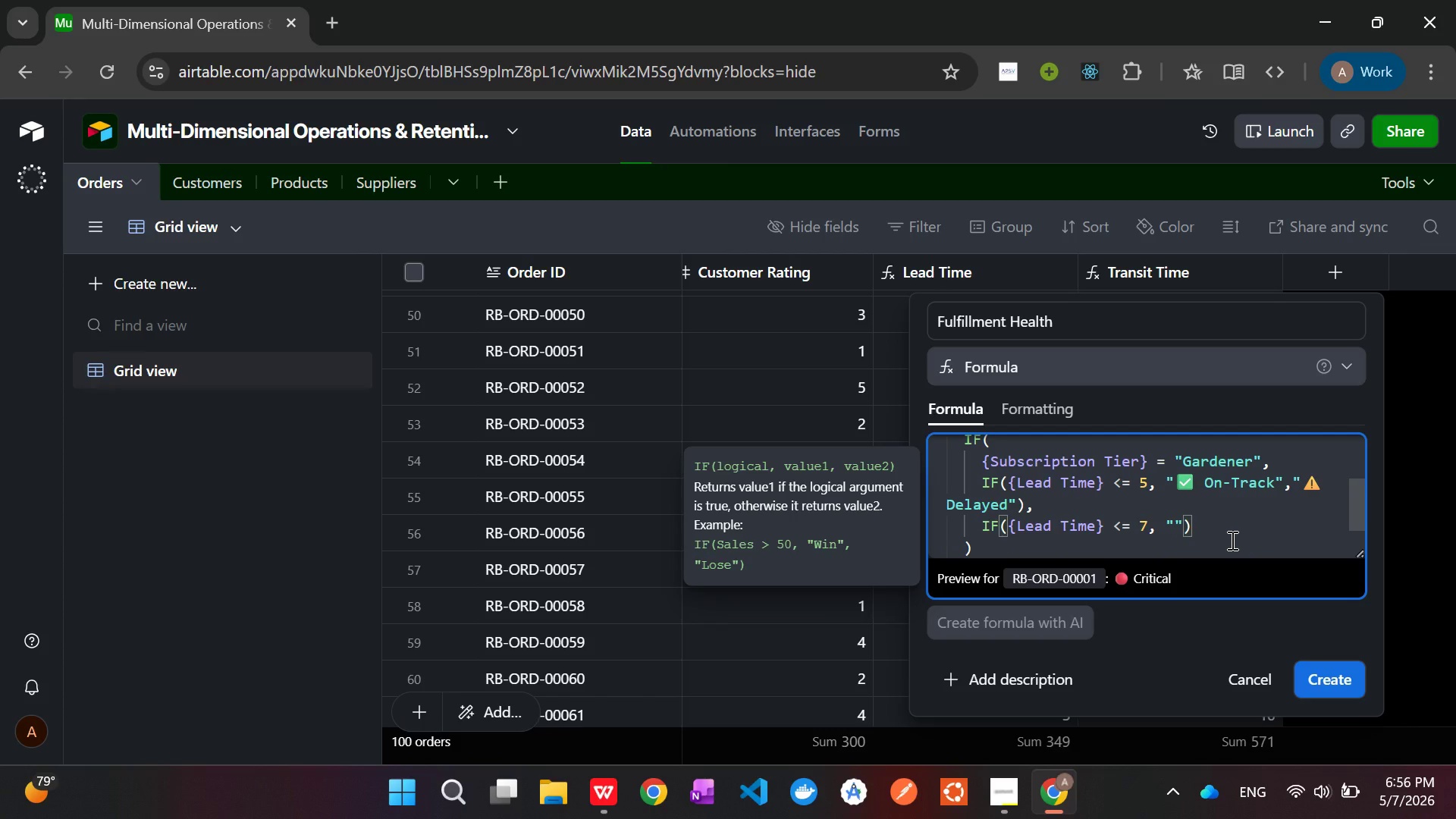 
wait(21.48)
 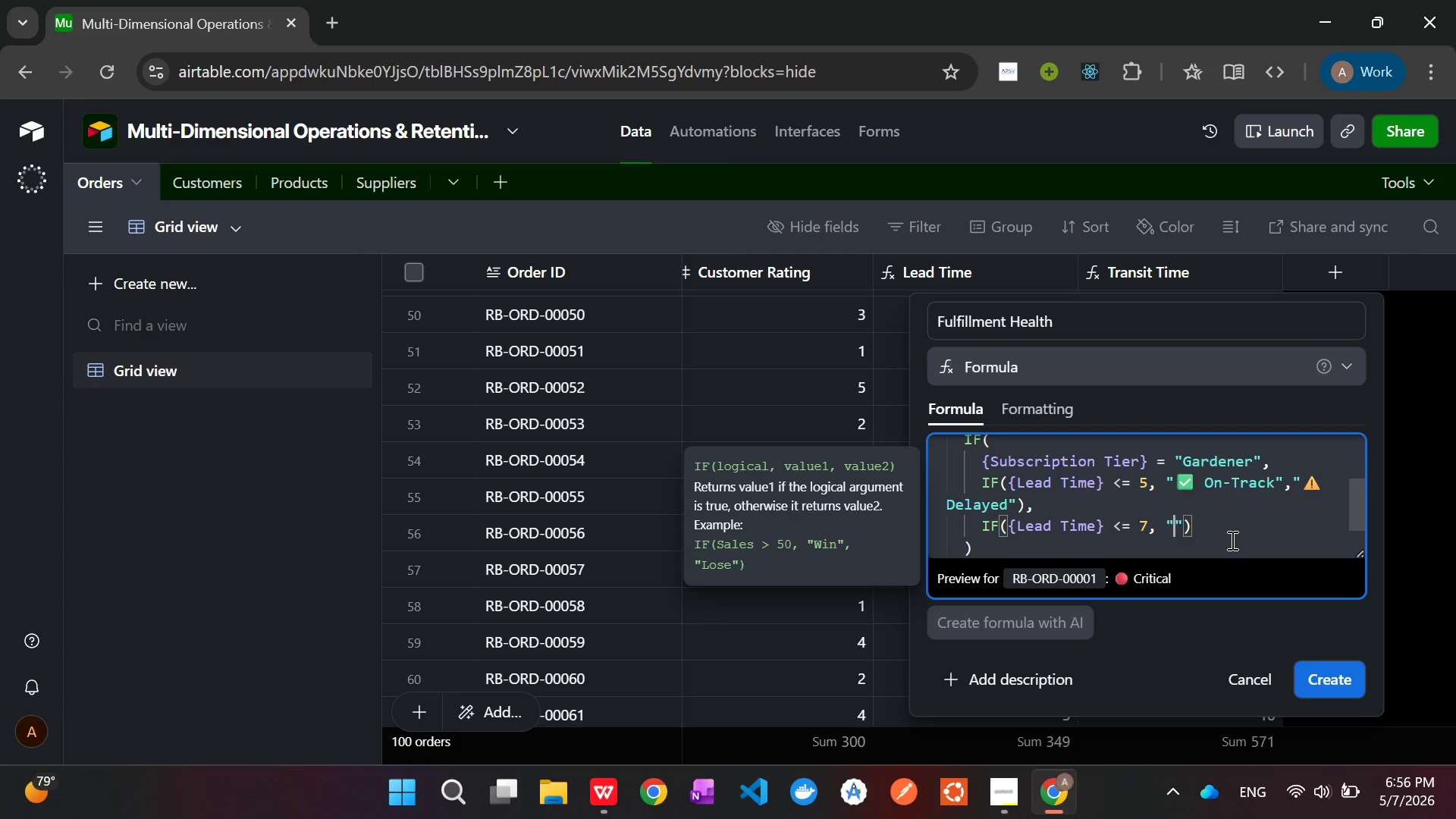 
key(Meta+V)
 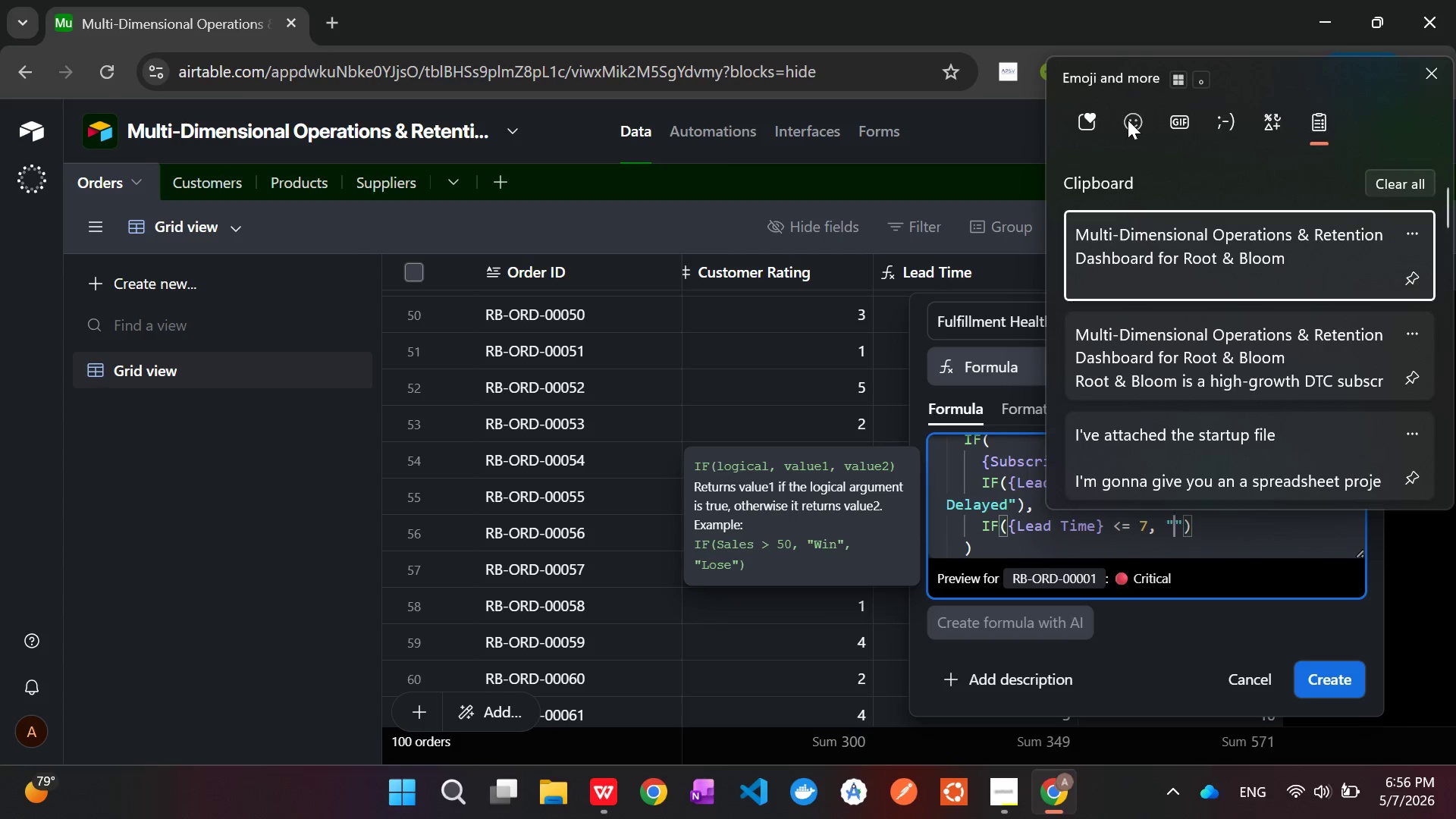 
left_click([1130, 123])
 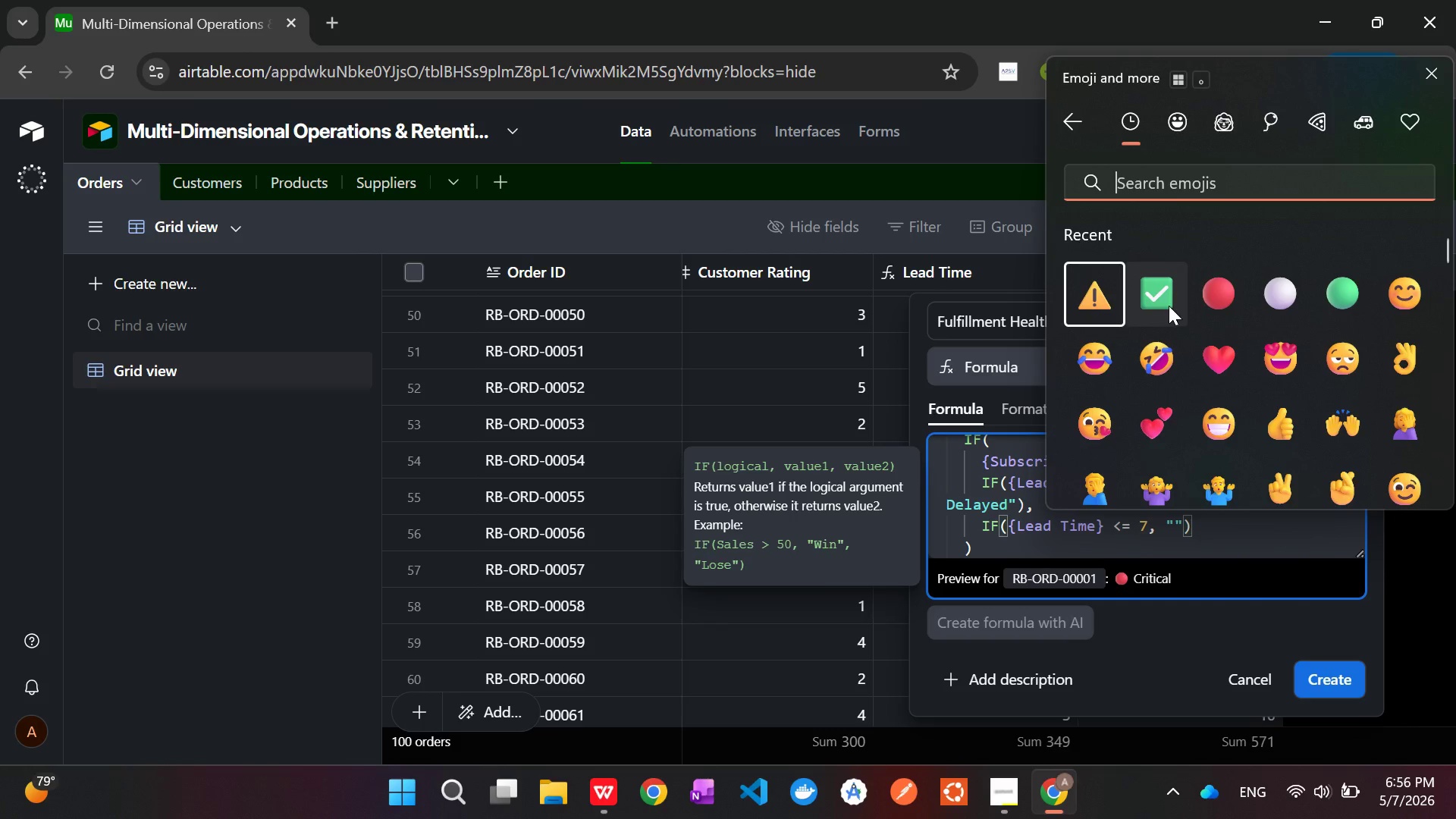 
left_click([1151, 285])
 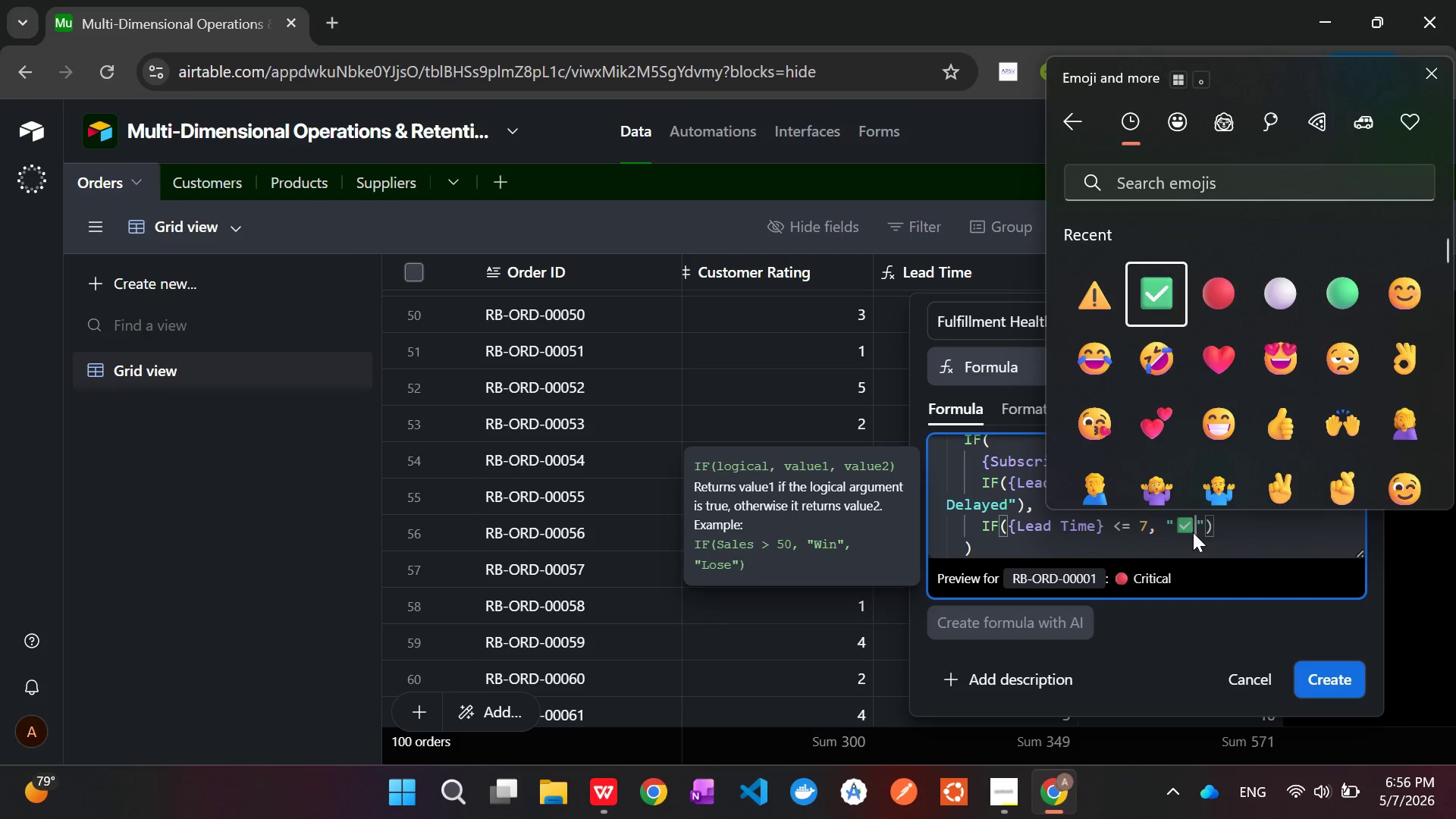 
left_click([1135, 535])
 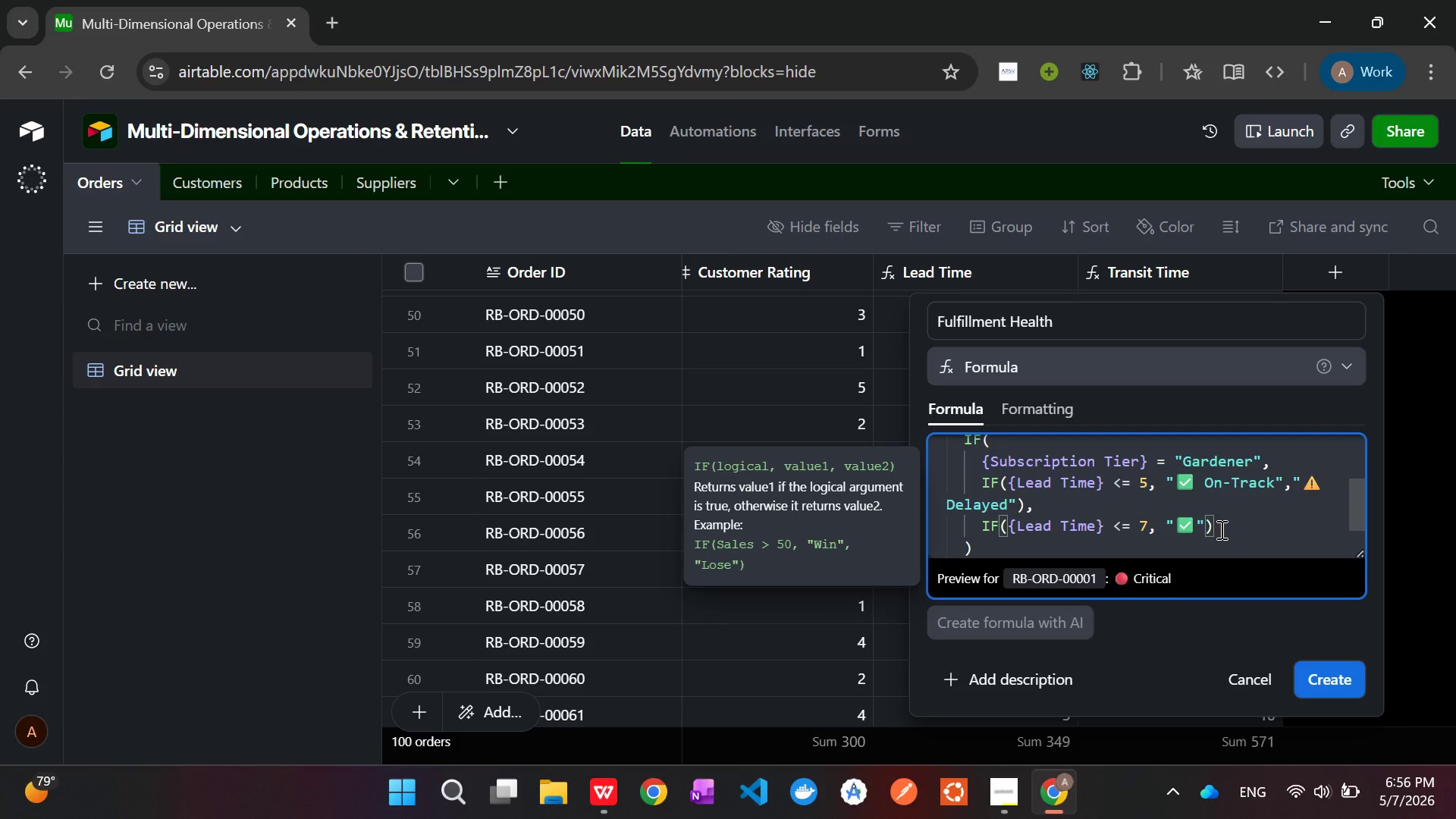 
wait(6.09)
 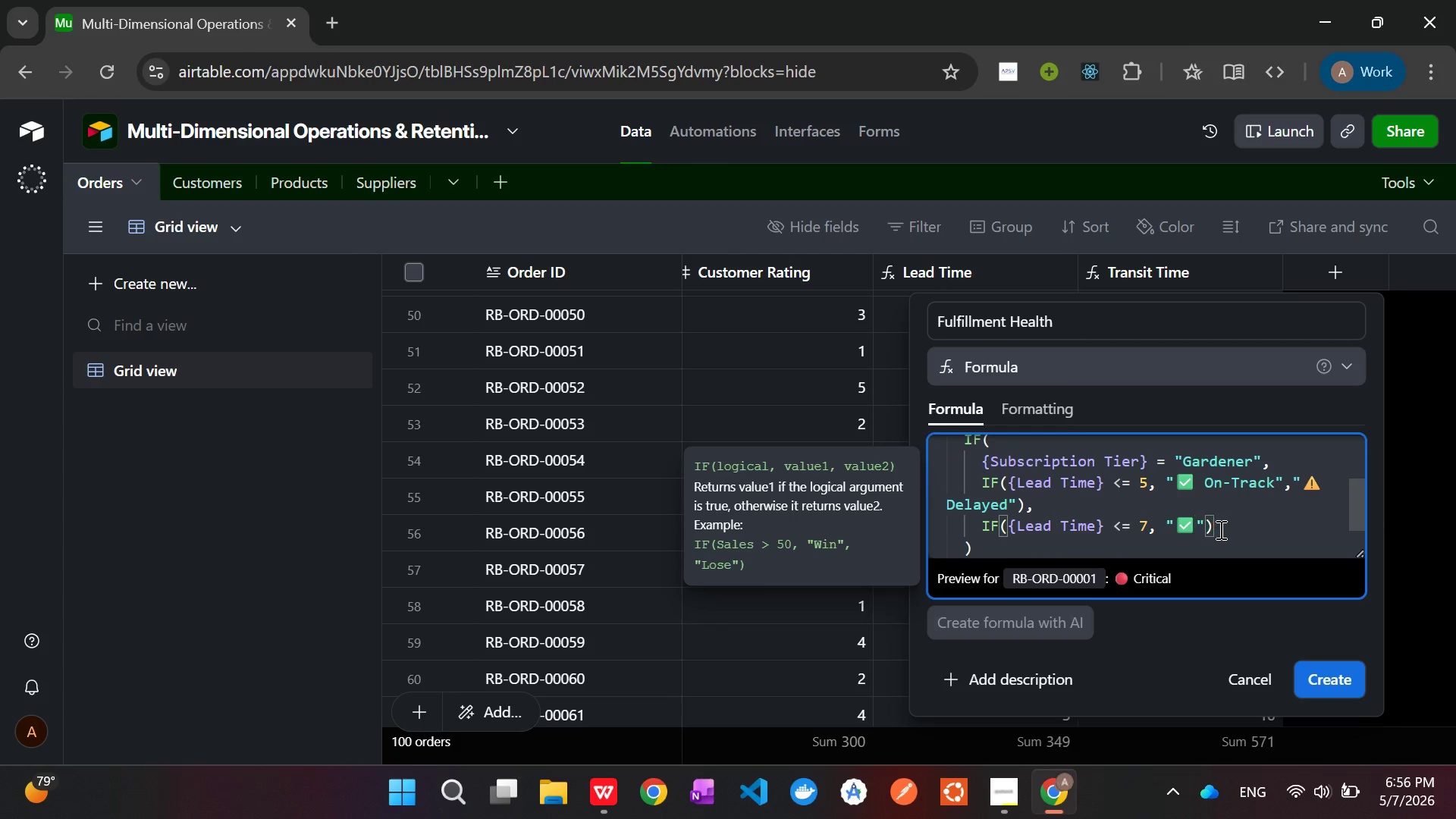 
type( On-Track)
 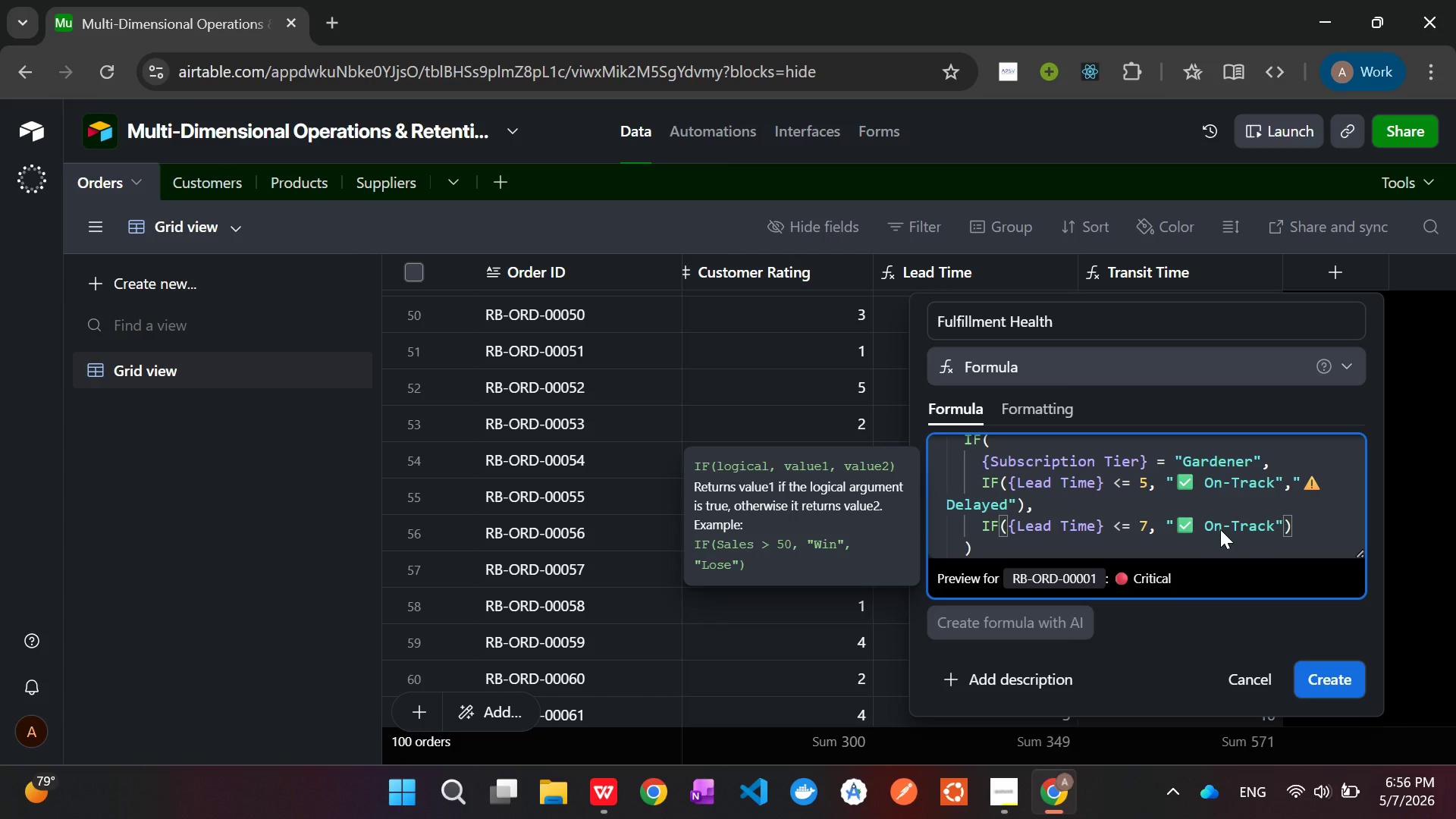 
key(ArrowRight)
 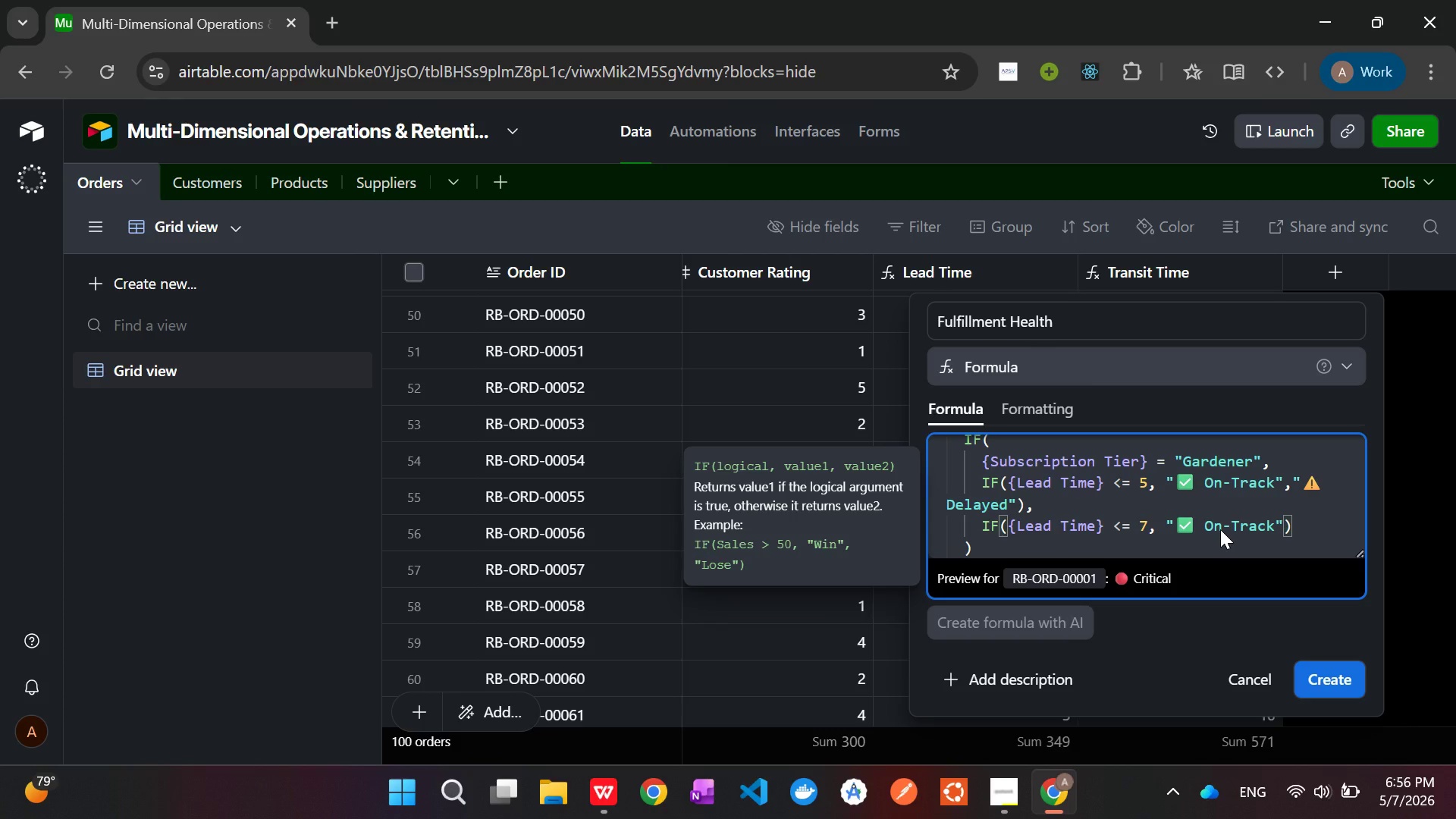 
key(Comma)
 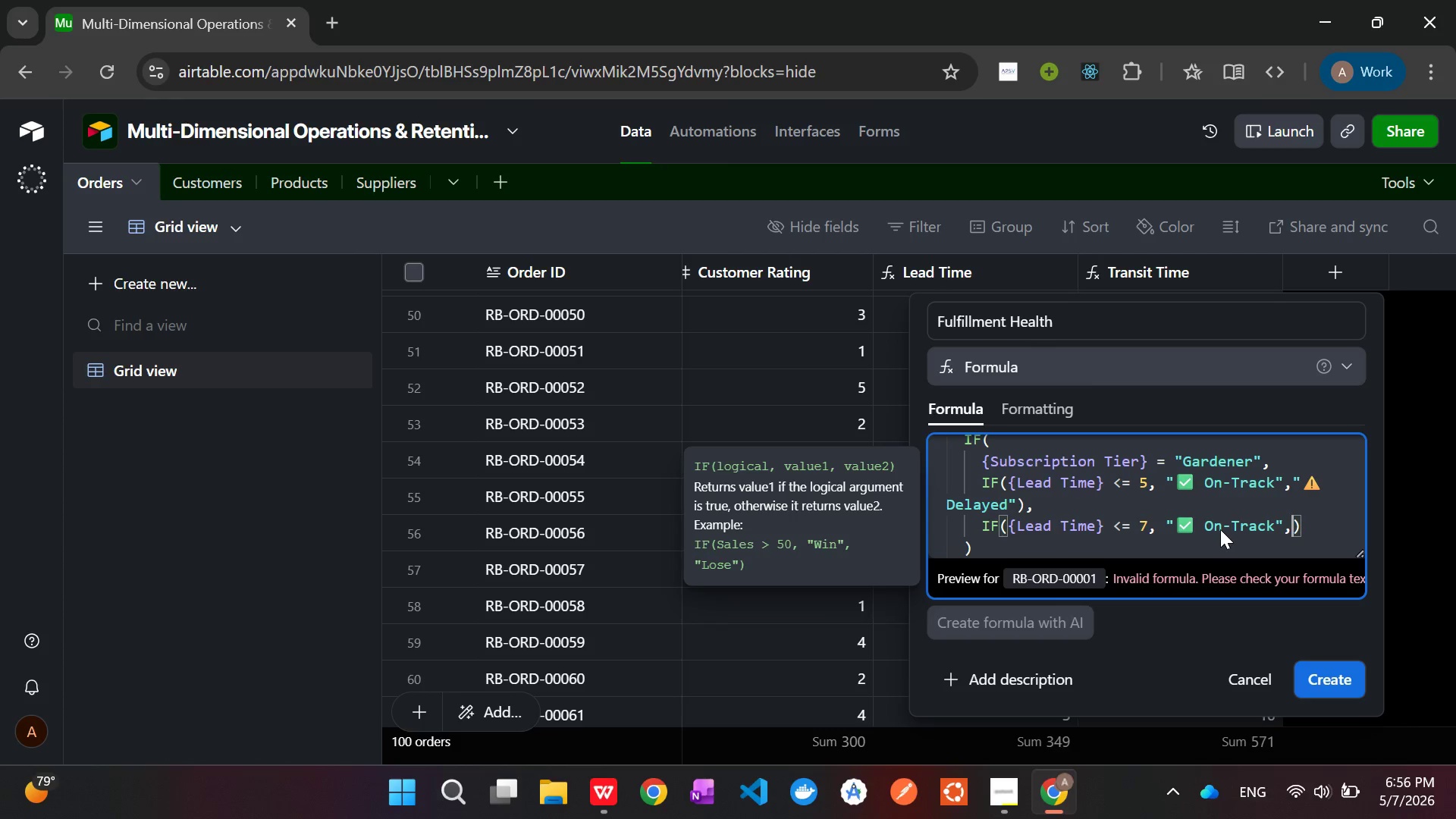 
key(Shift+Quote)
 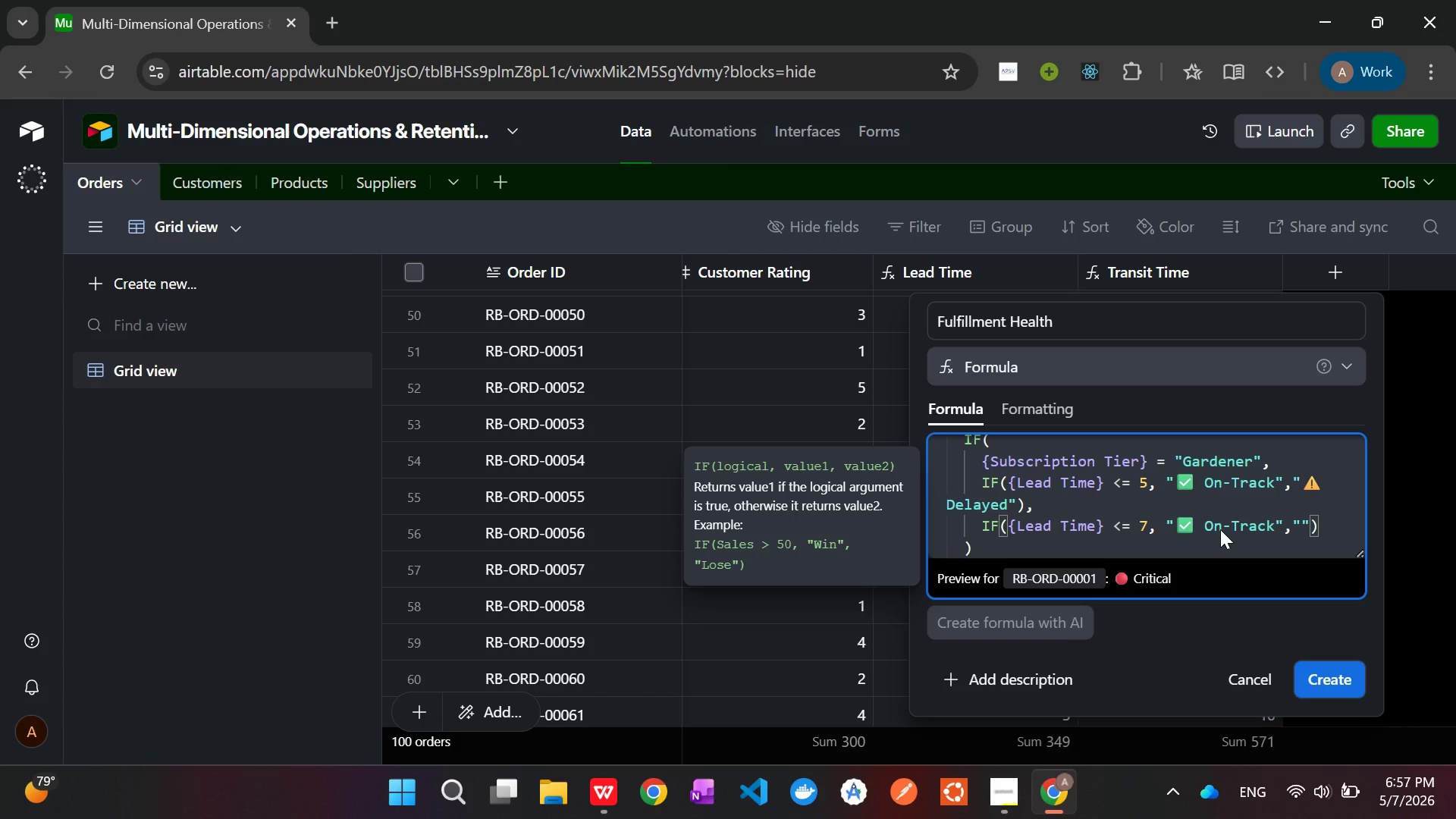 
key(Meta+V)
 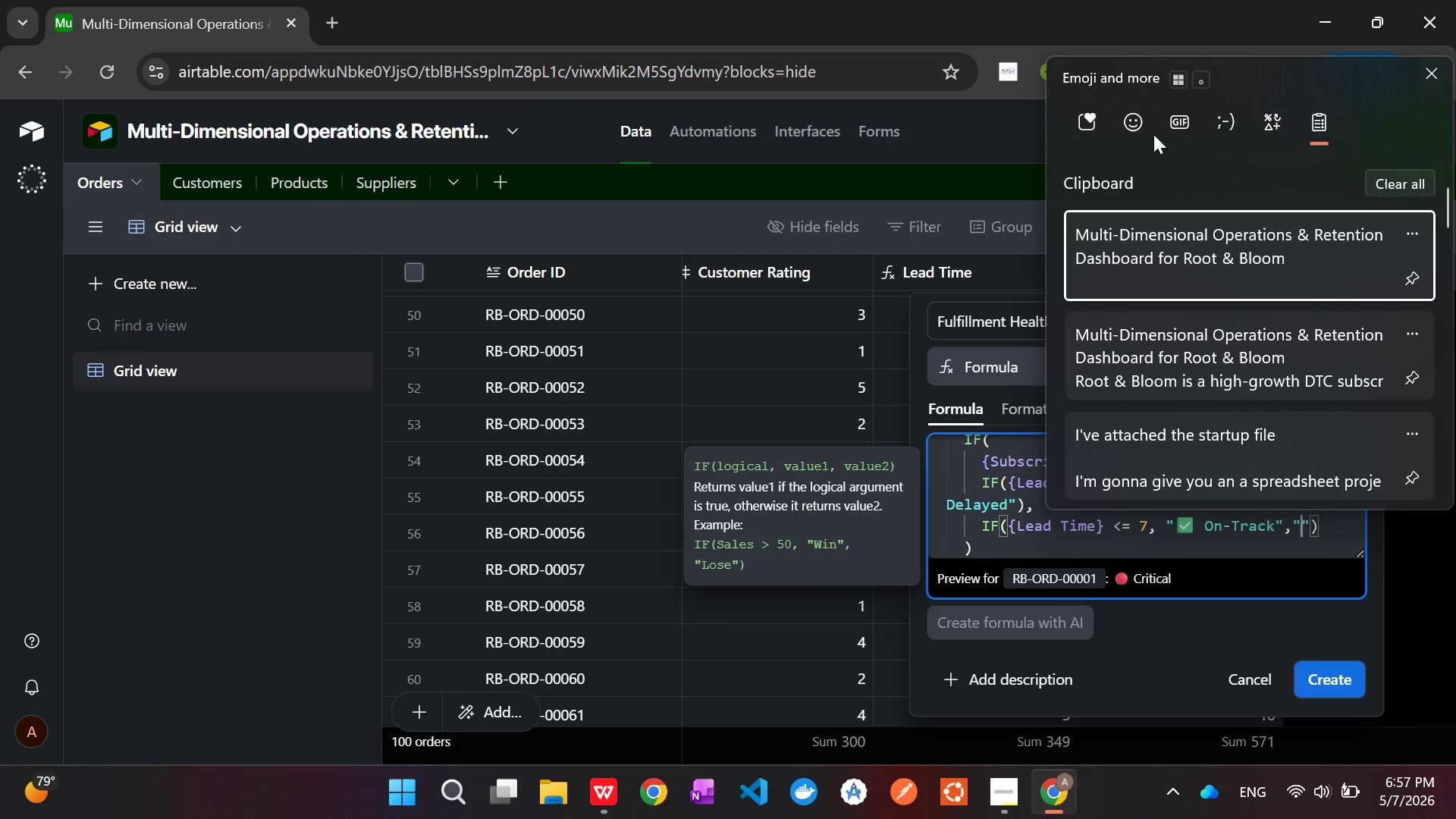 
left_click([1128, 122])
 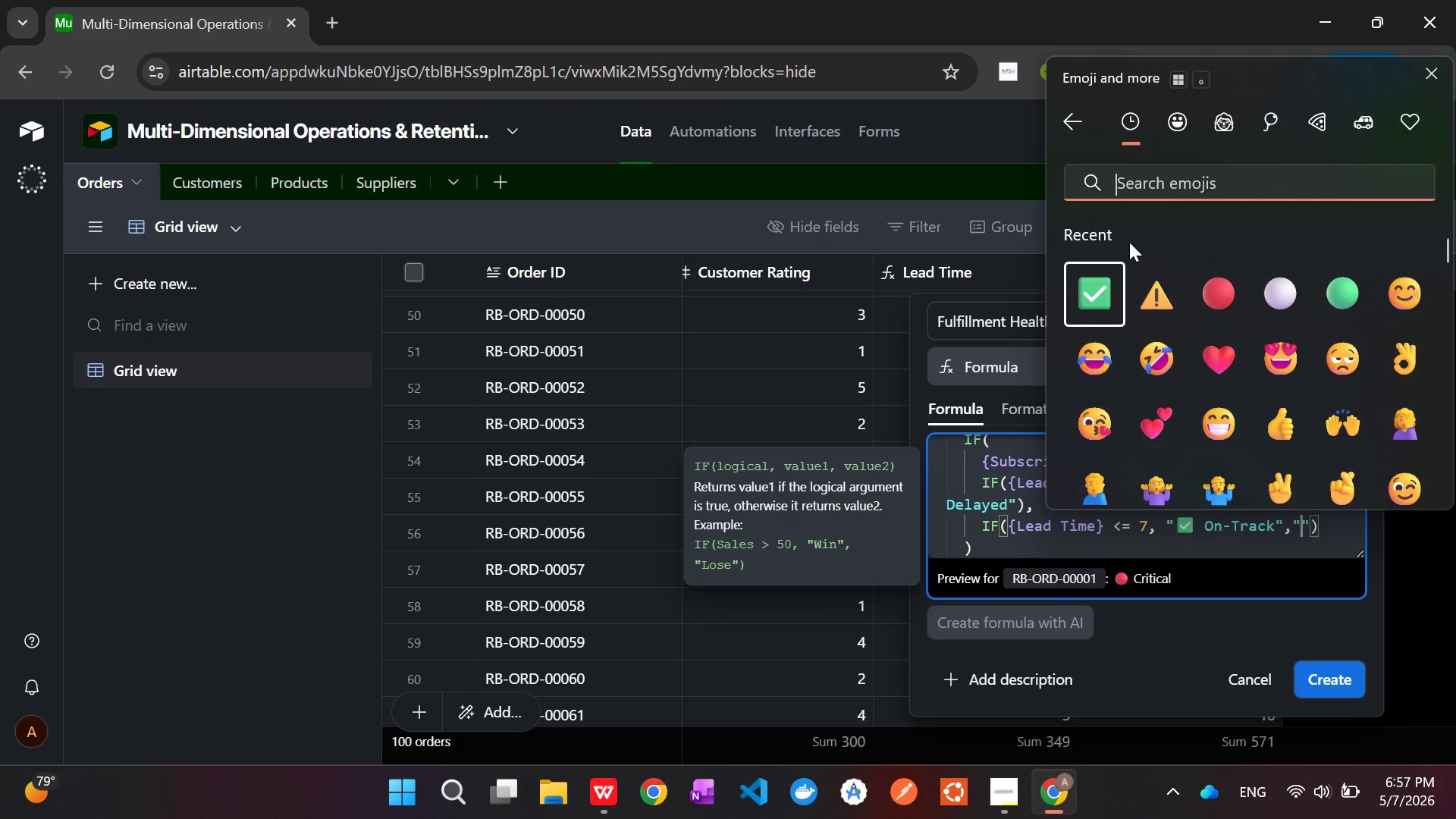 
left_click([1159, 302])
 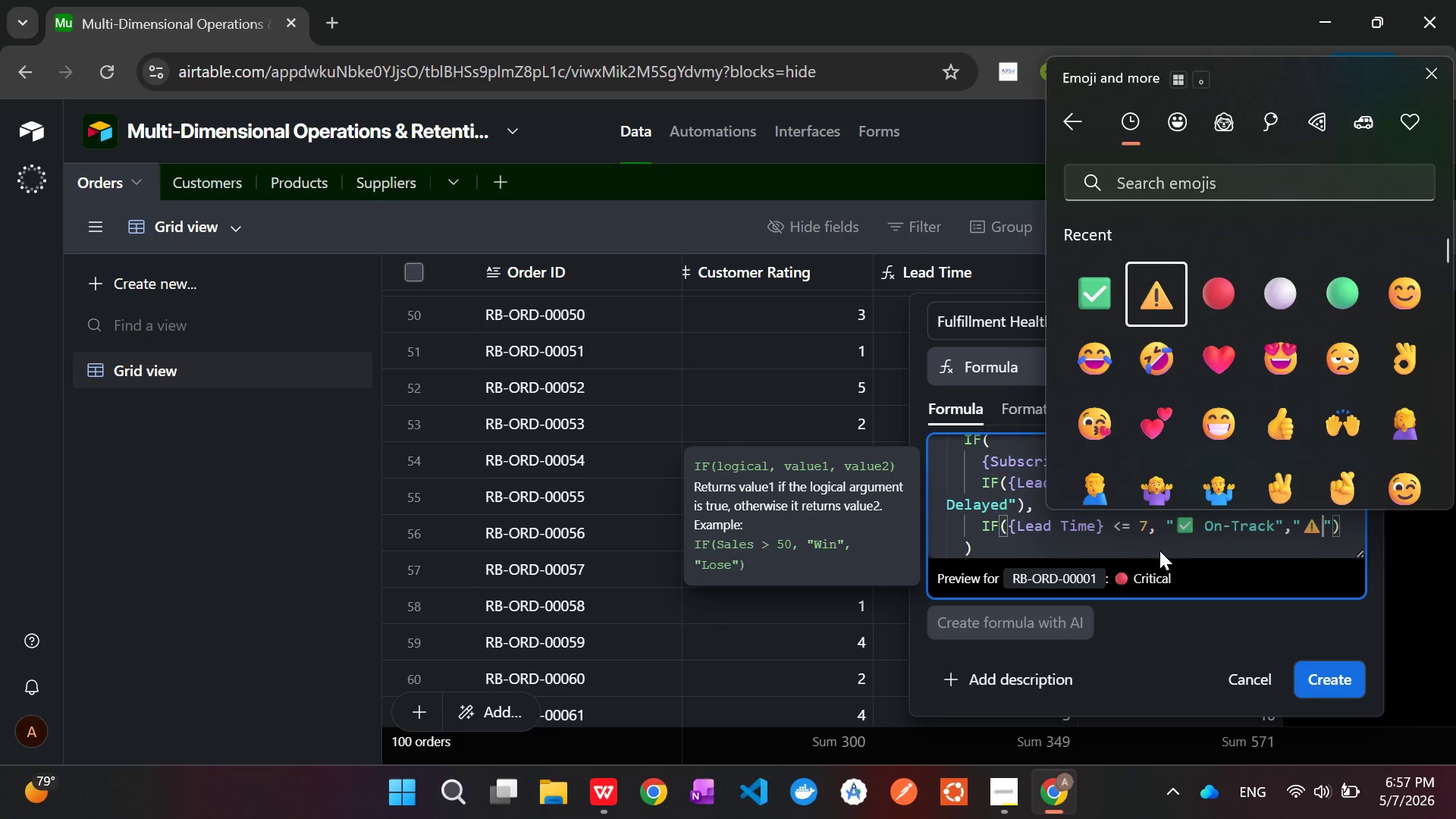 
left_click([1182, 547])
 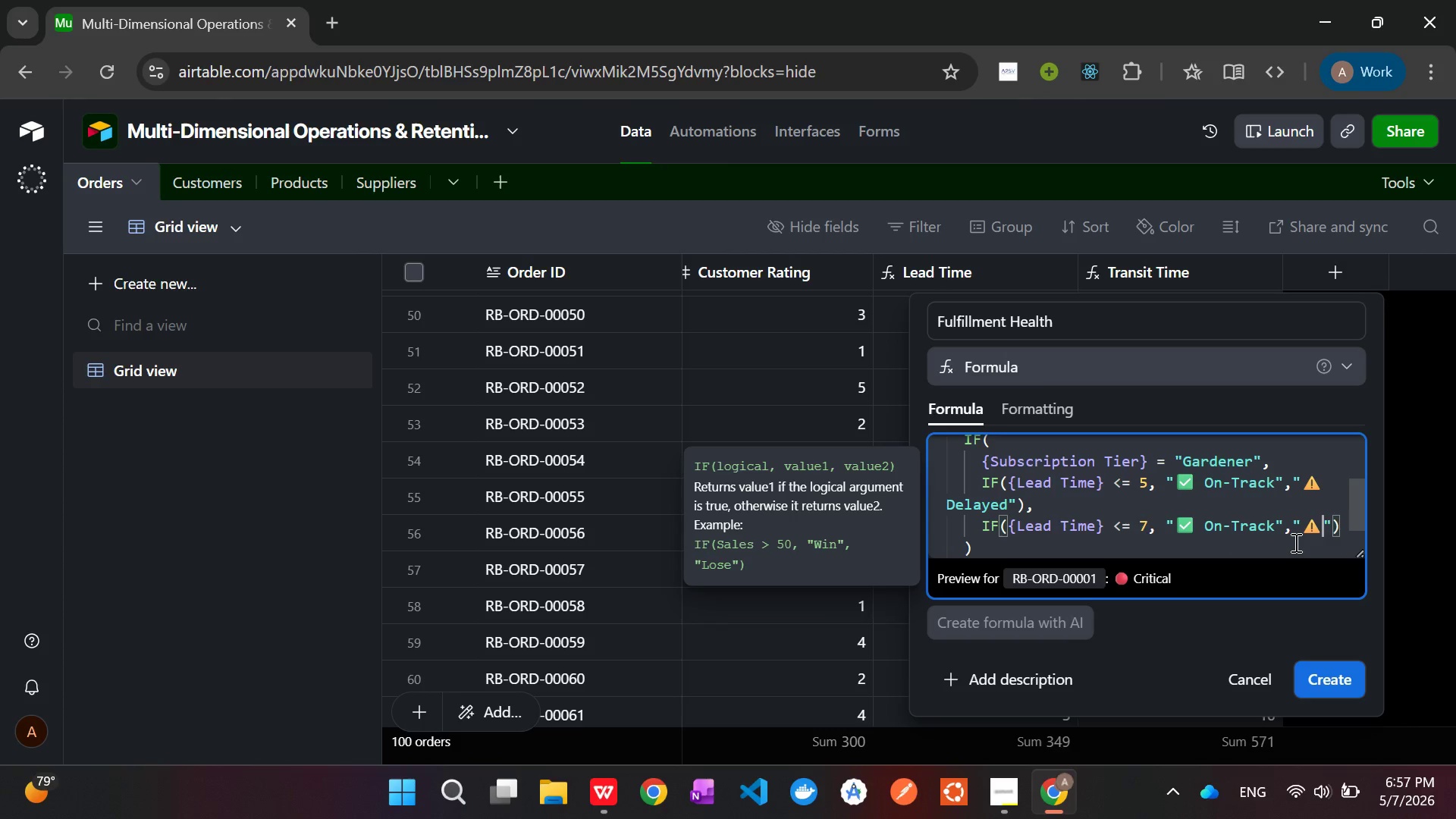 
wait(9.62)
 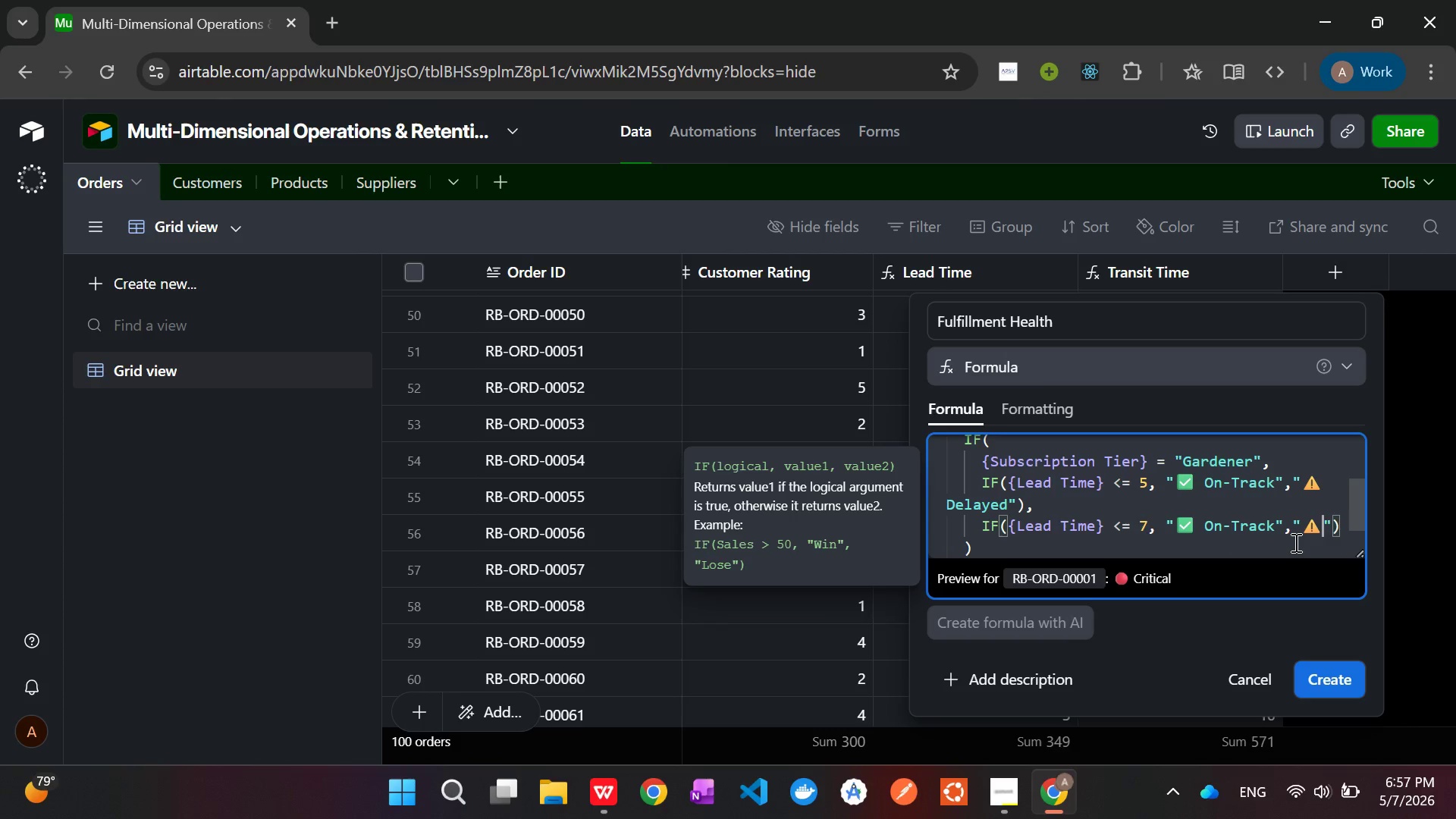 
type( Delayed)
 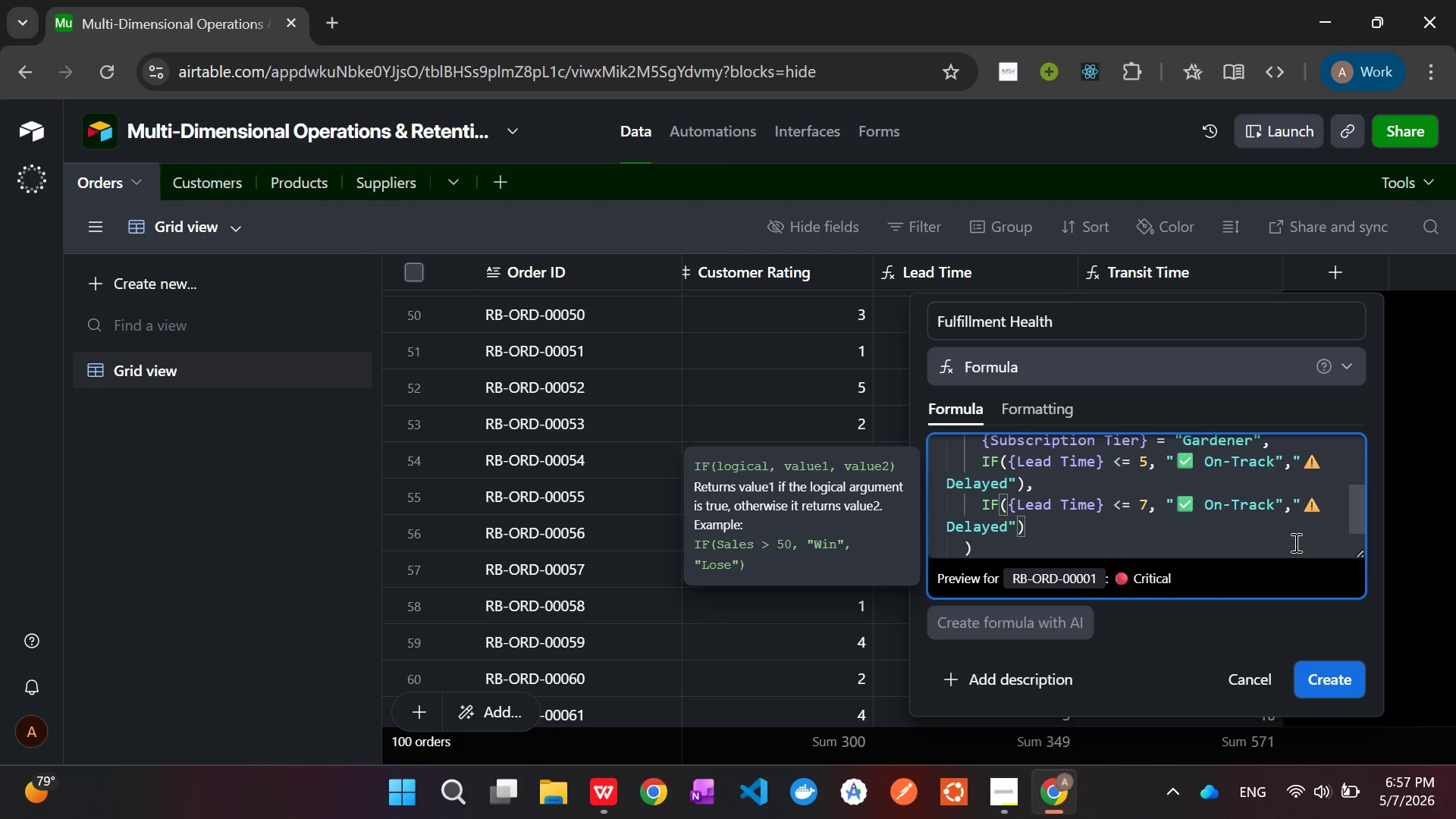 
wait(14.83)
 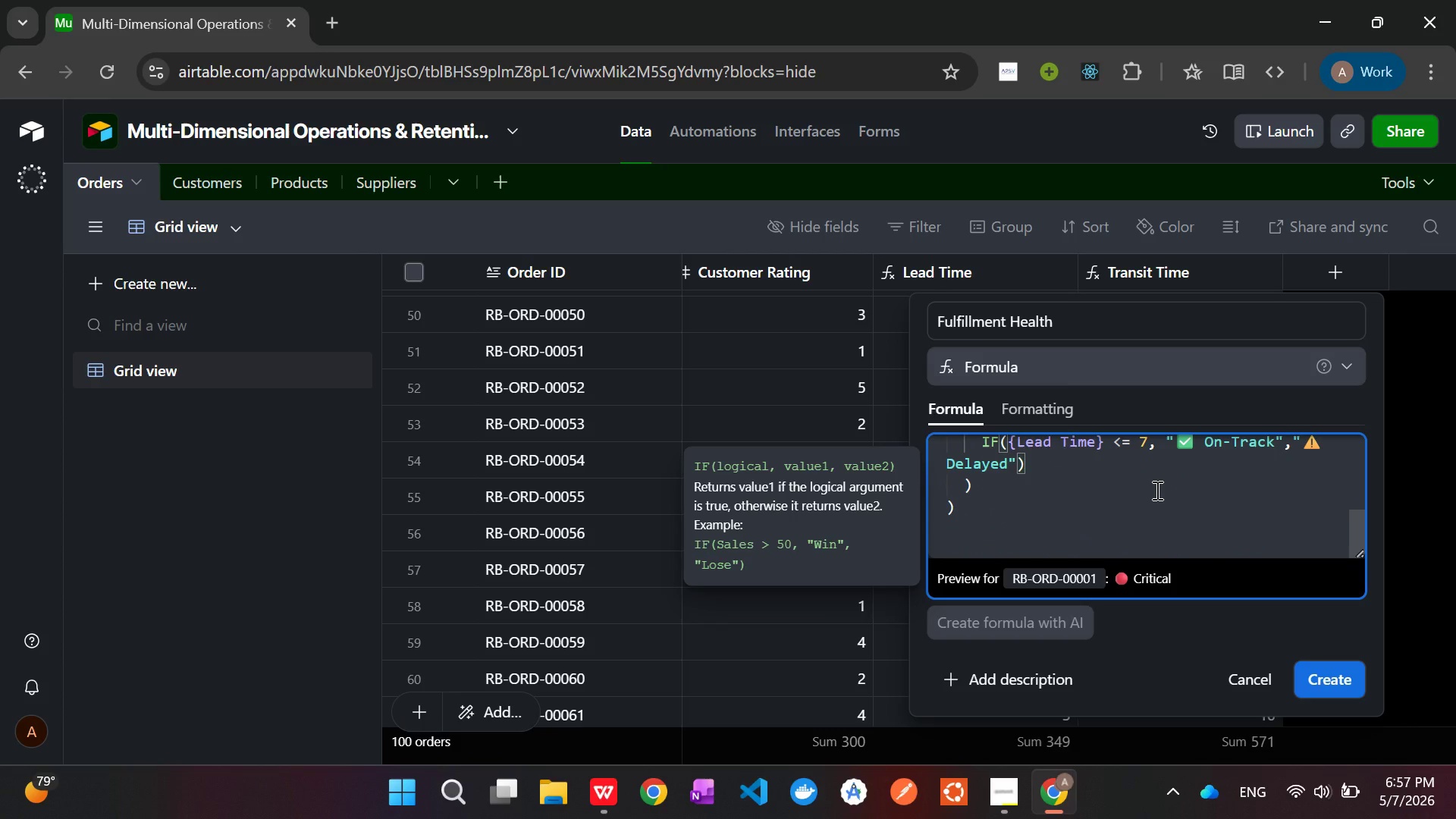 
left_click([1319, 681])
 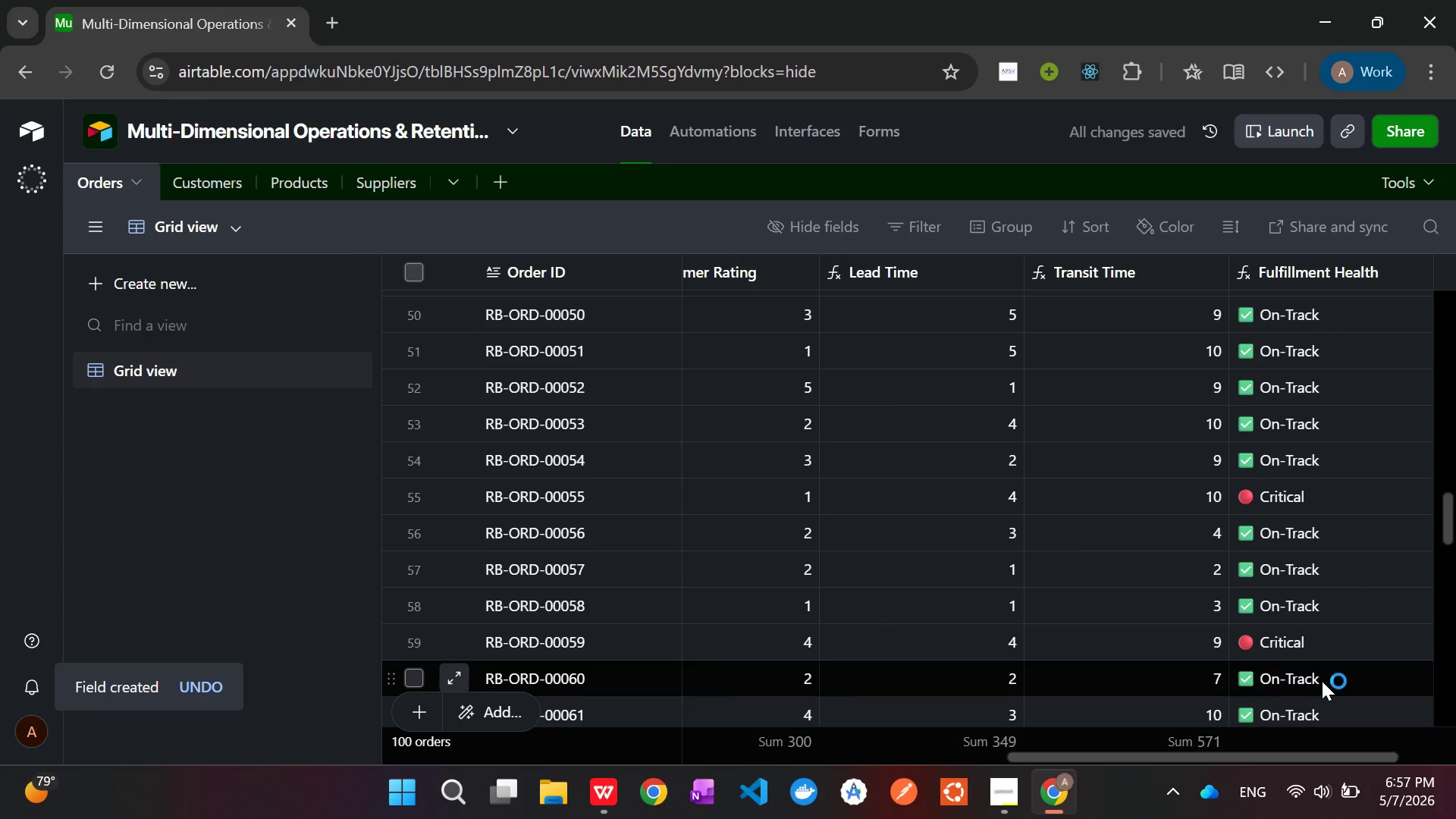 
wait(5.2)
 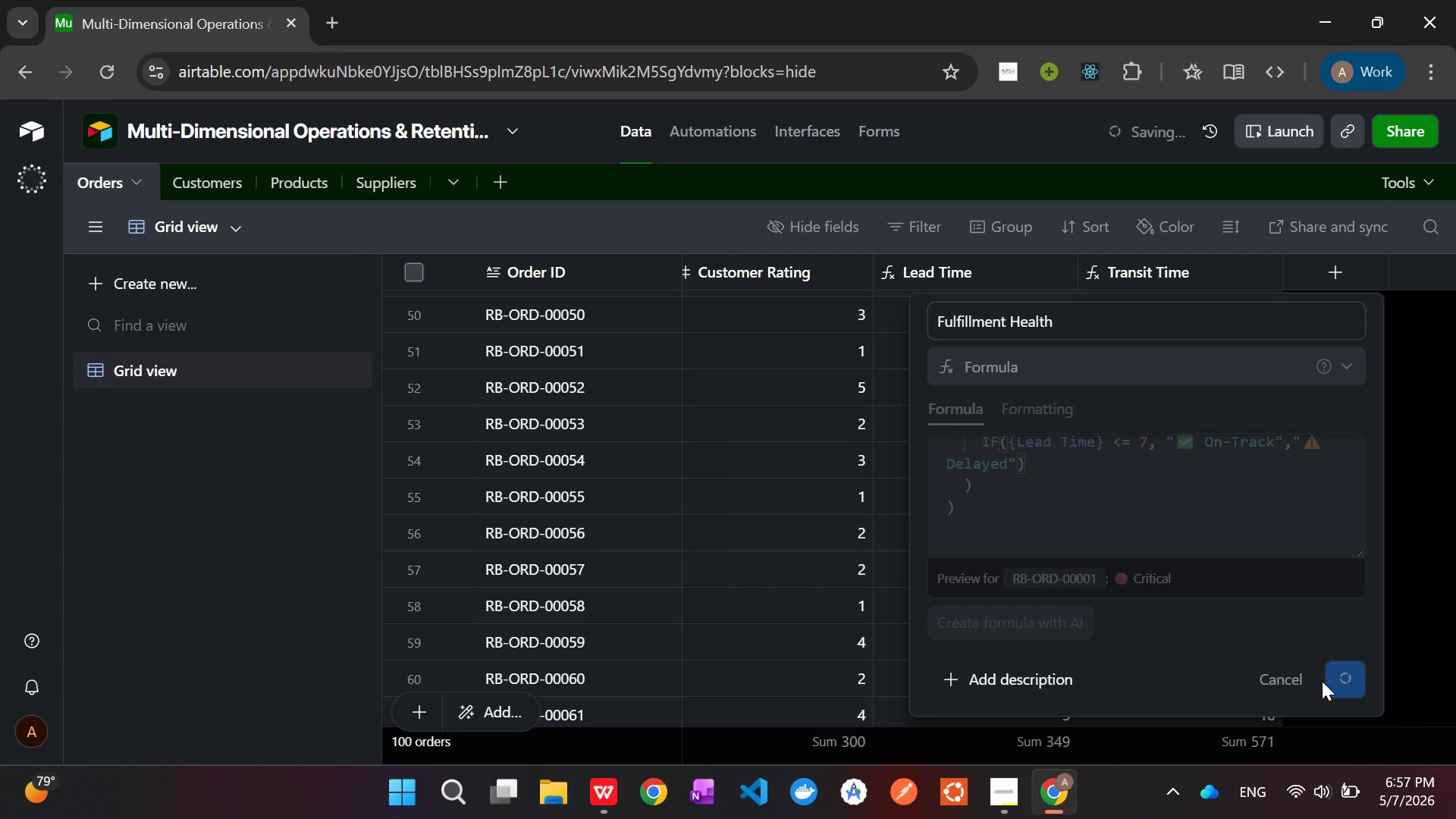 
scroll: coordinate [1276, 469], scroll_direction: down, amount: 6.0
 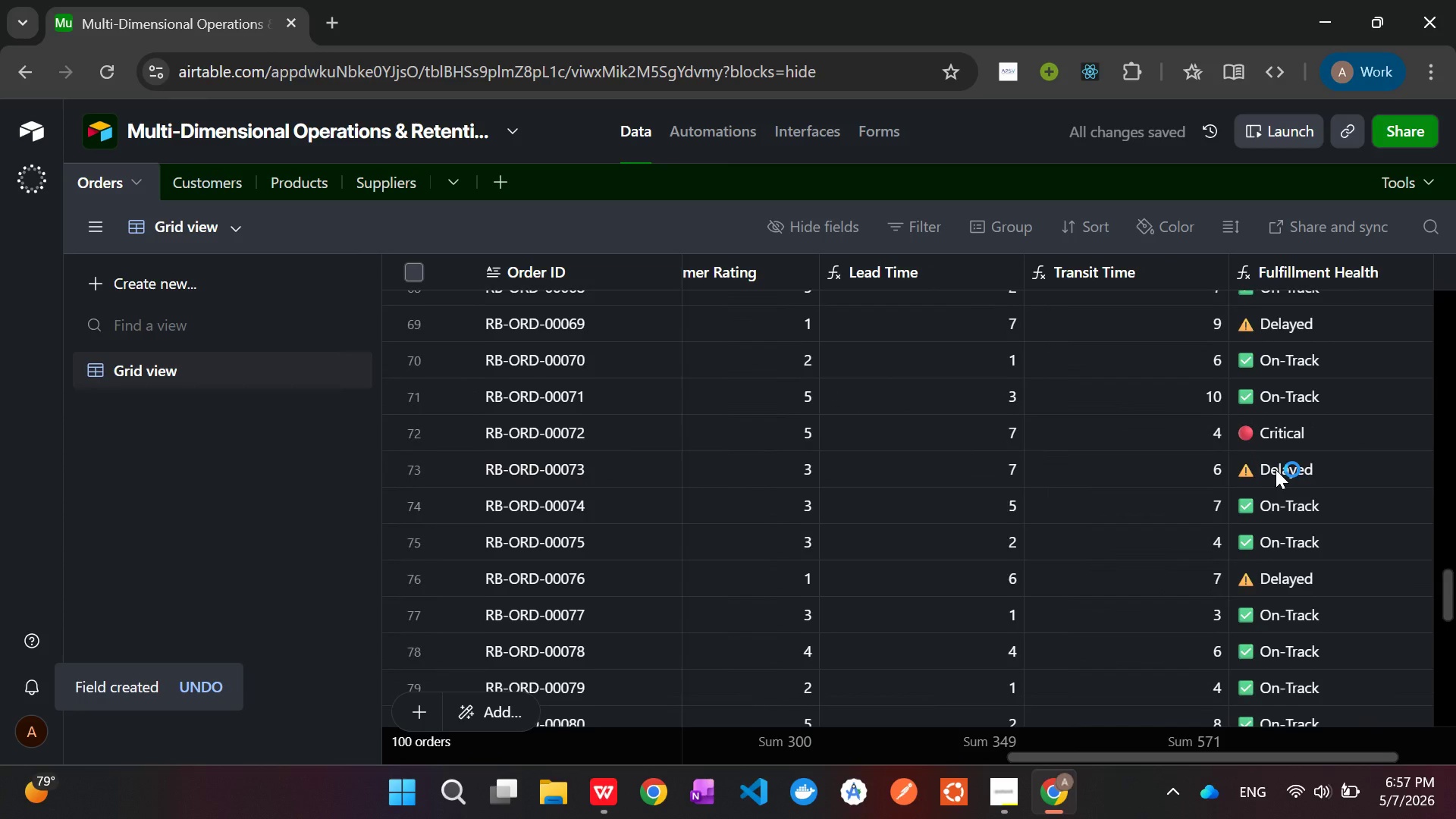 
scroll: coordinate [1275, 464], scroll_direction: up, amount: 29.0
 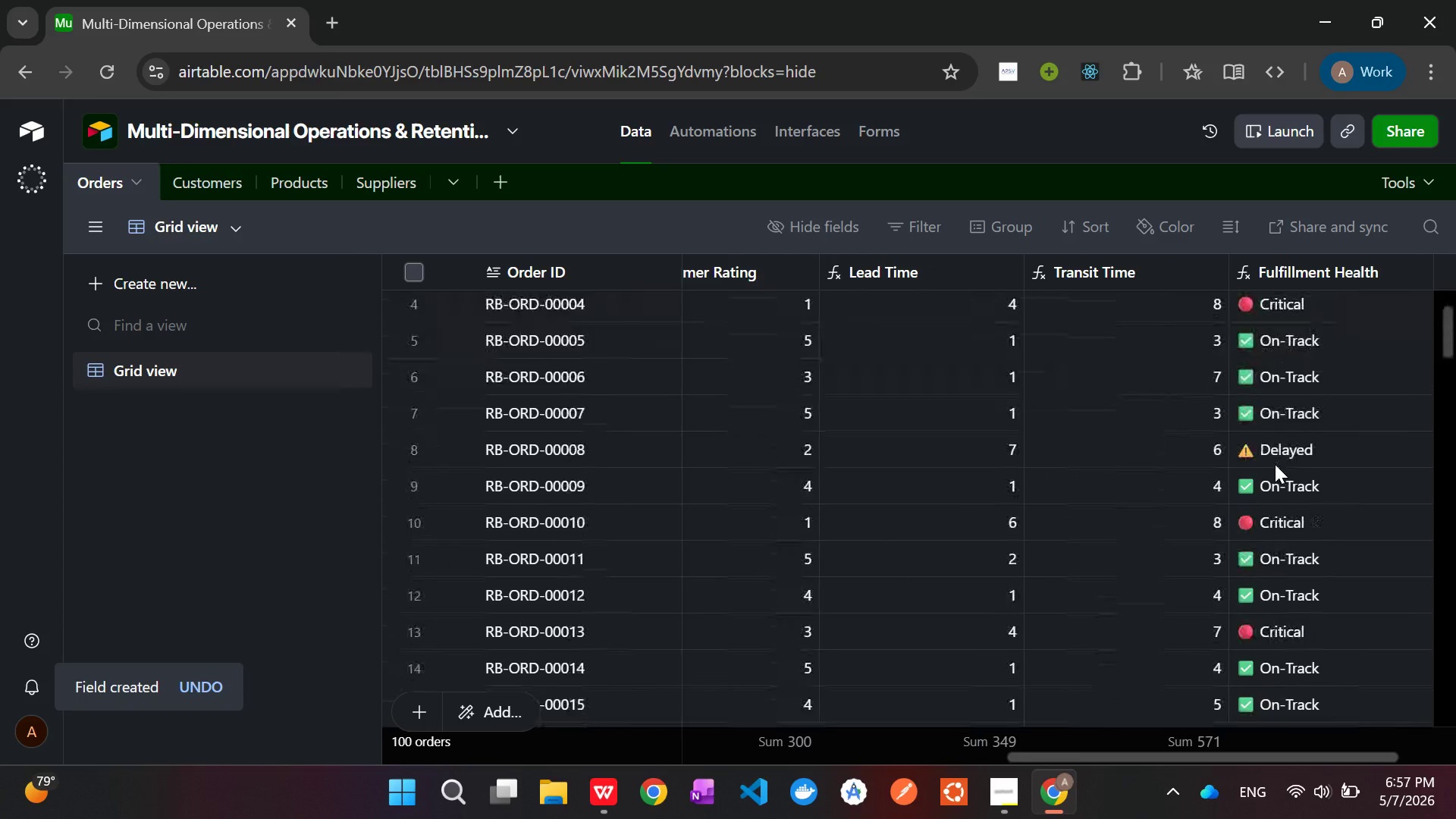 
scroll: coordinate [1247, 461], scroll_direction: down, amount: 23.0
 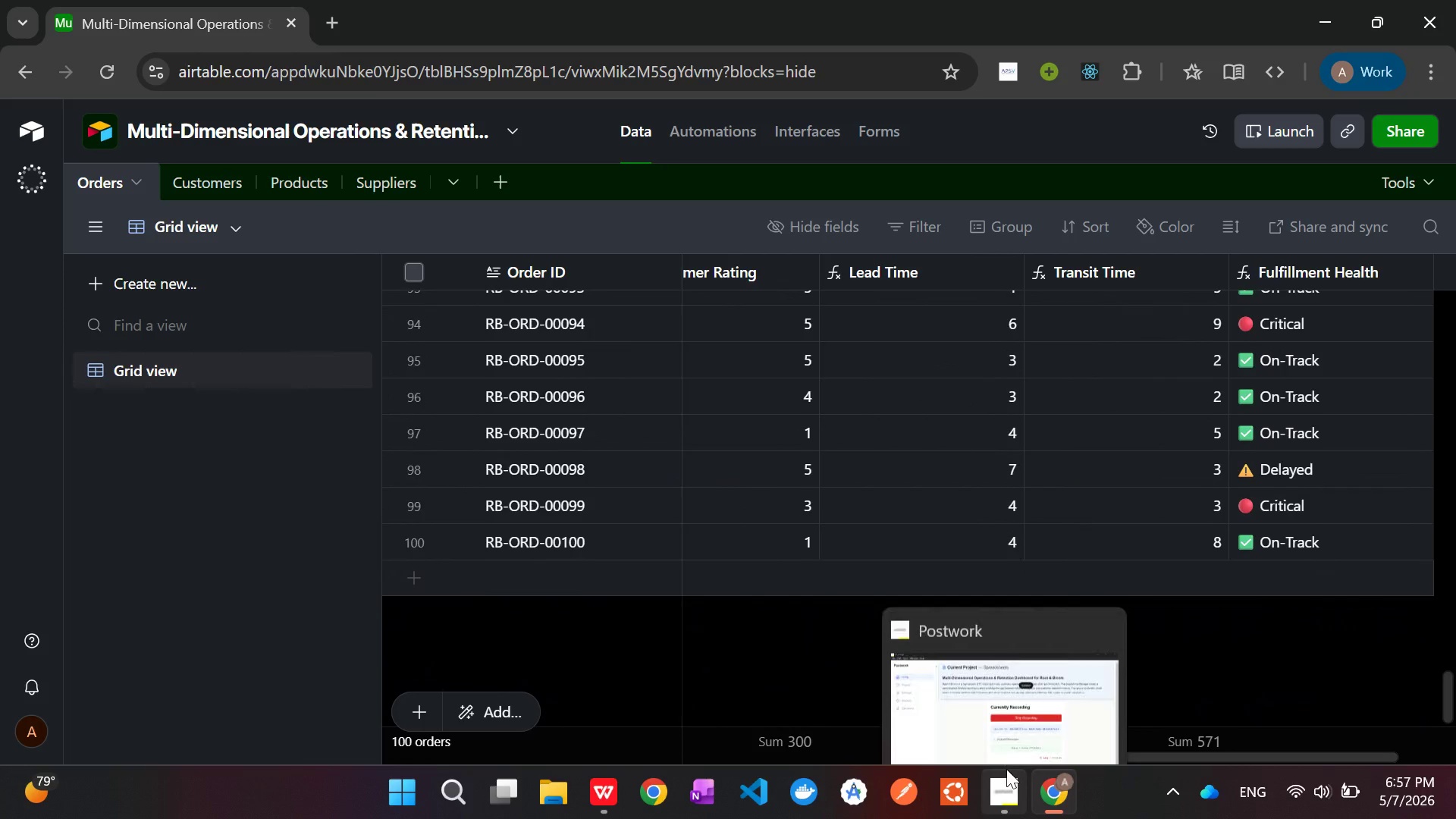 
left_click([1005, 777])